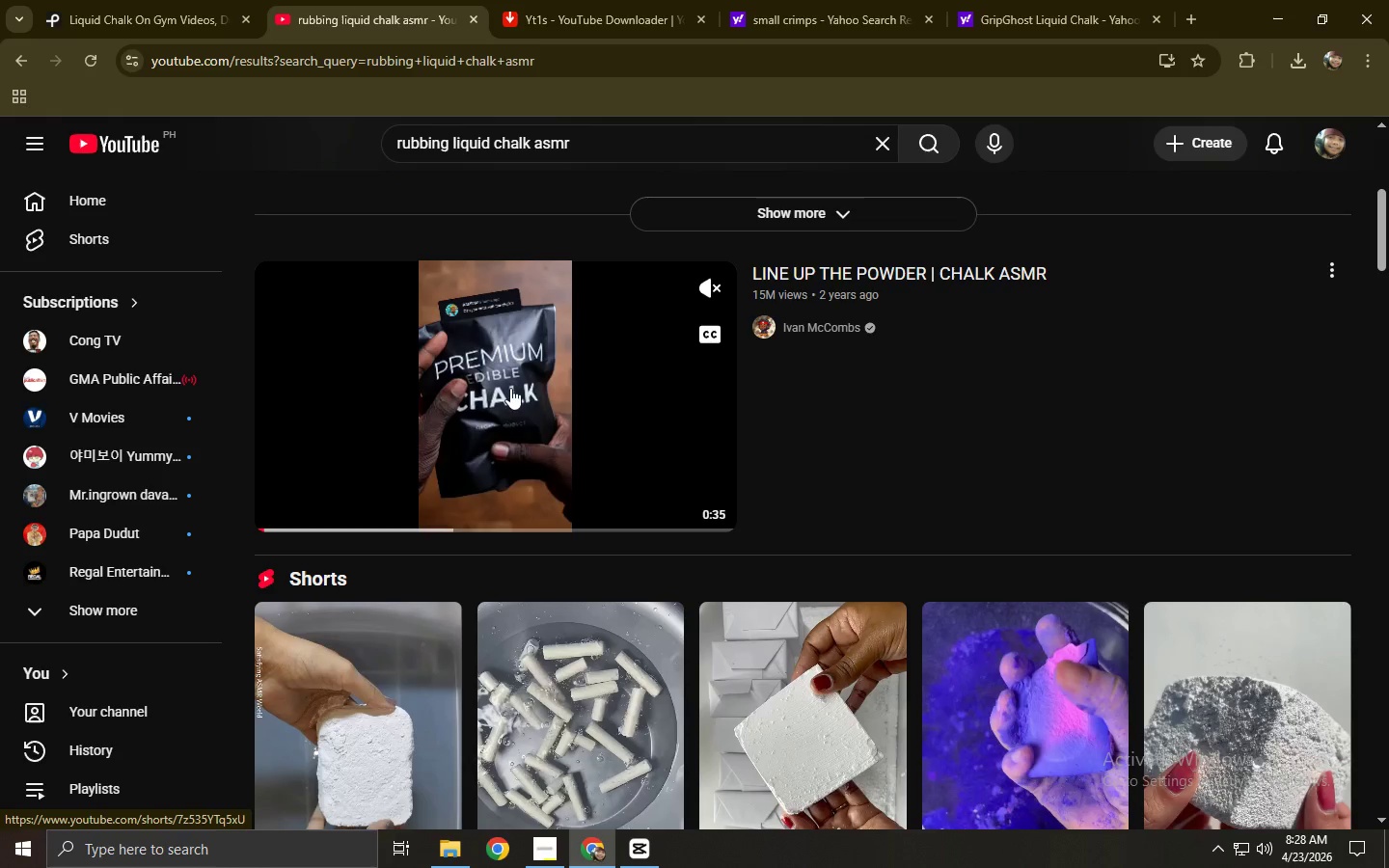 
left_click([405, 529])
 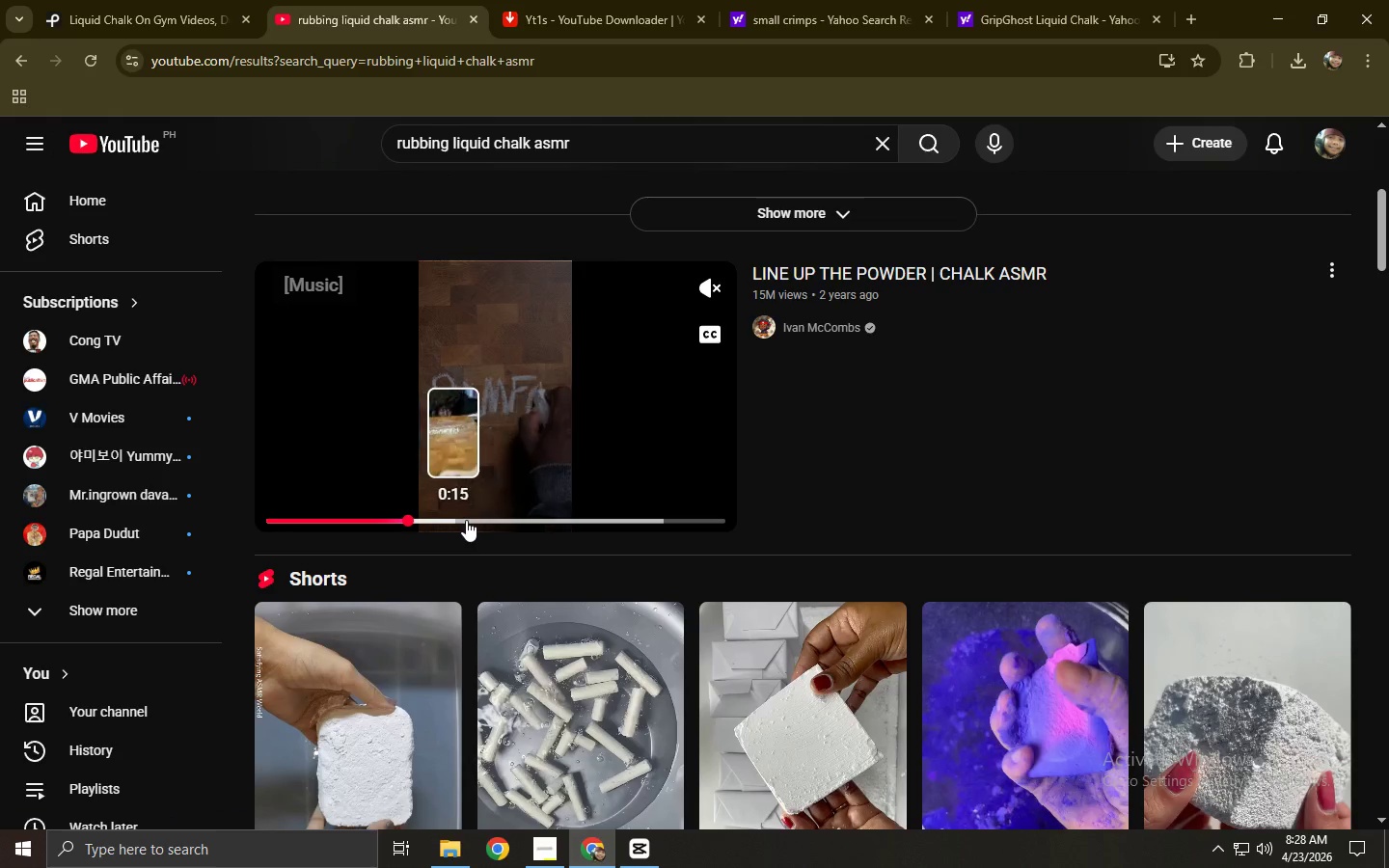 
left_click([504, 521])
 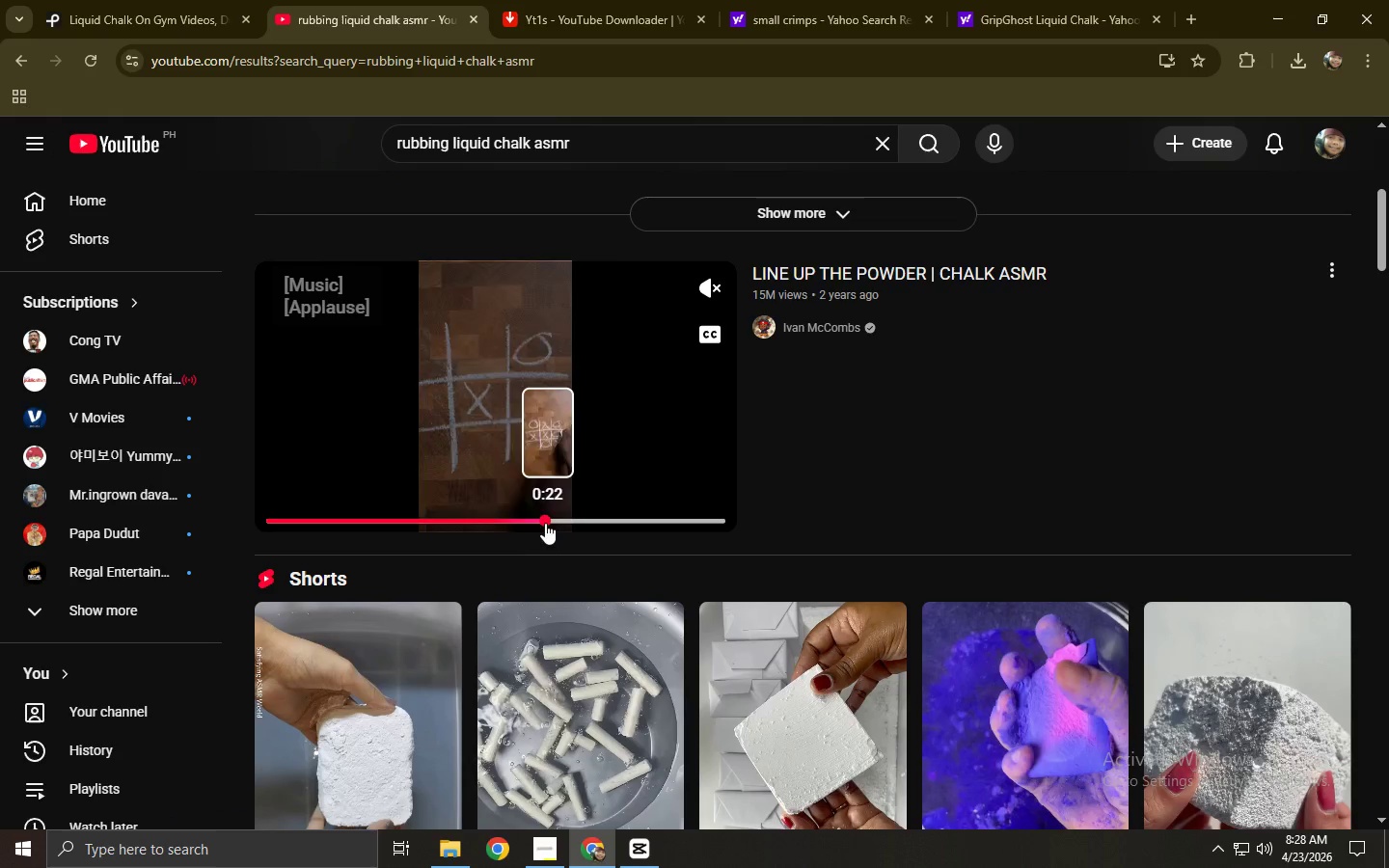 
double_click([596, 526])
 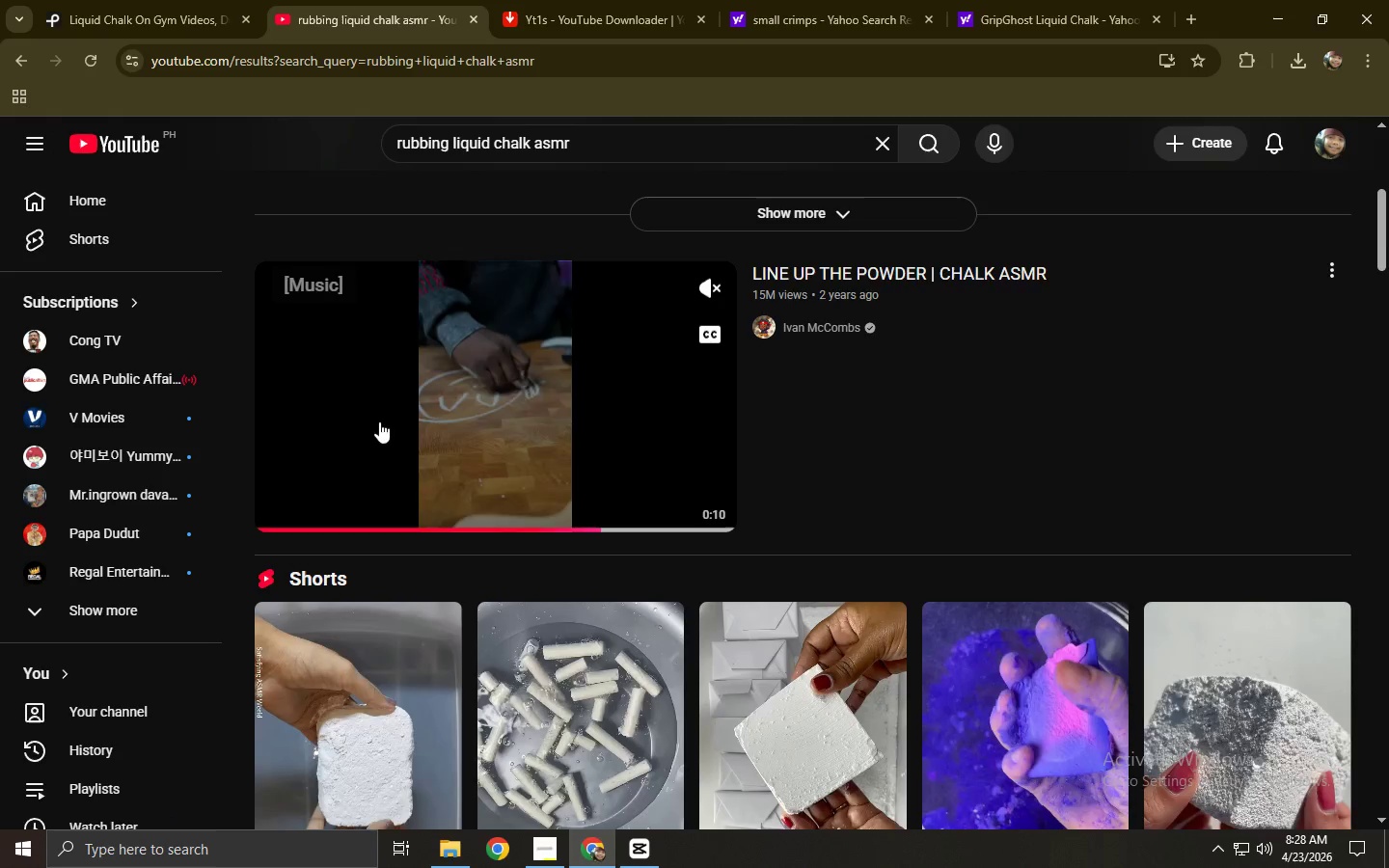 
scroll: coordinate [347, 416], scroll_direction: up, amount: 7.0
 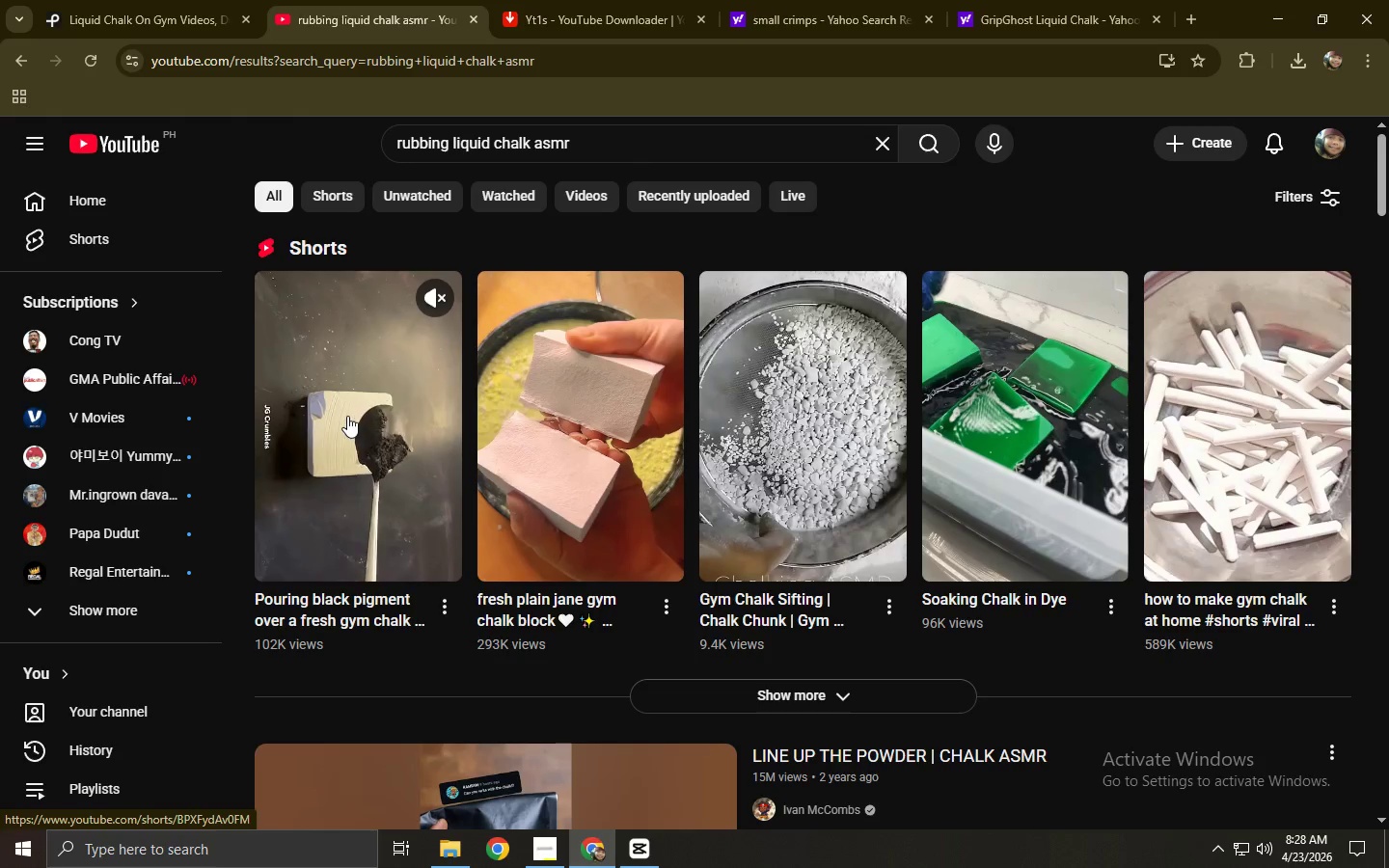 
left_click([766, 688])
 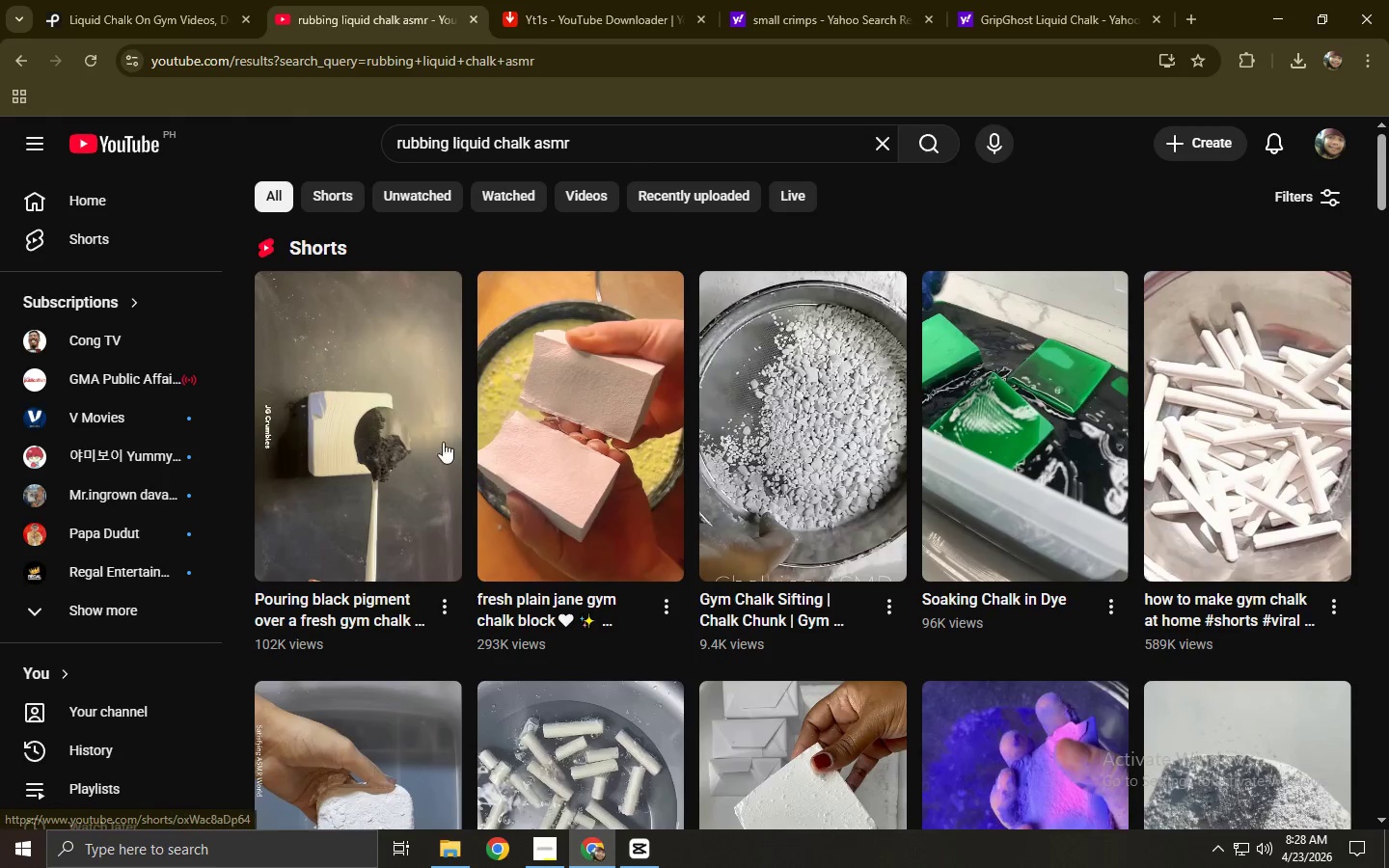 
scroll: coordinate [405, 420], scroll_direction: down, amount: 2.0
 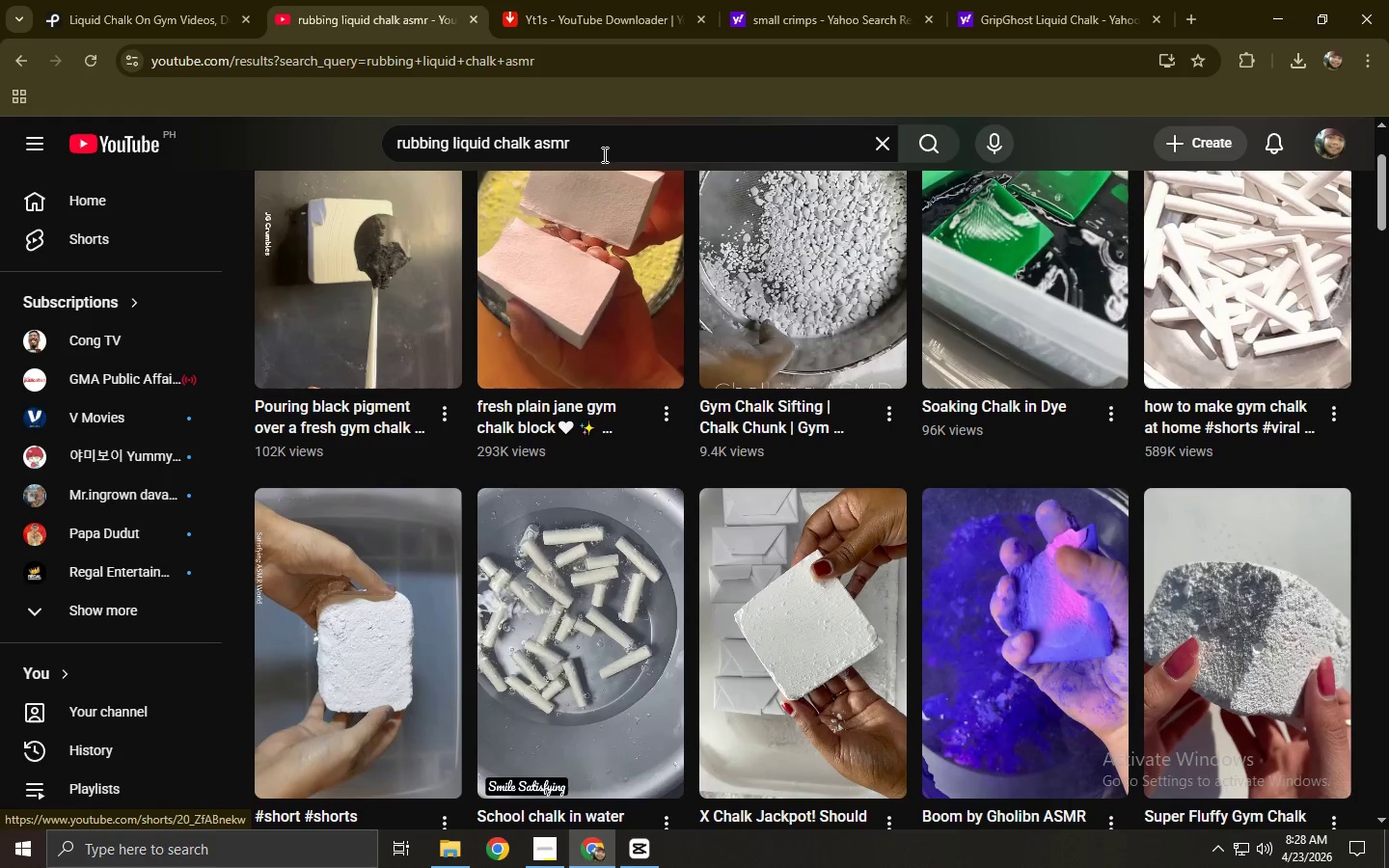 
left_click_drag(start_coordinate=[615, 131], to_coordinate=[234, 138])
 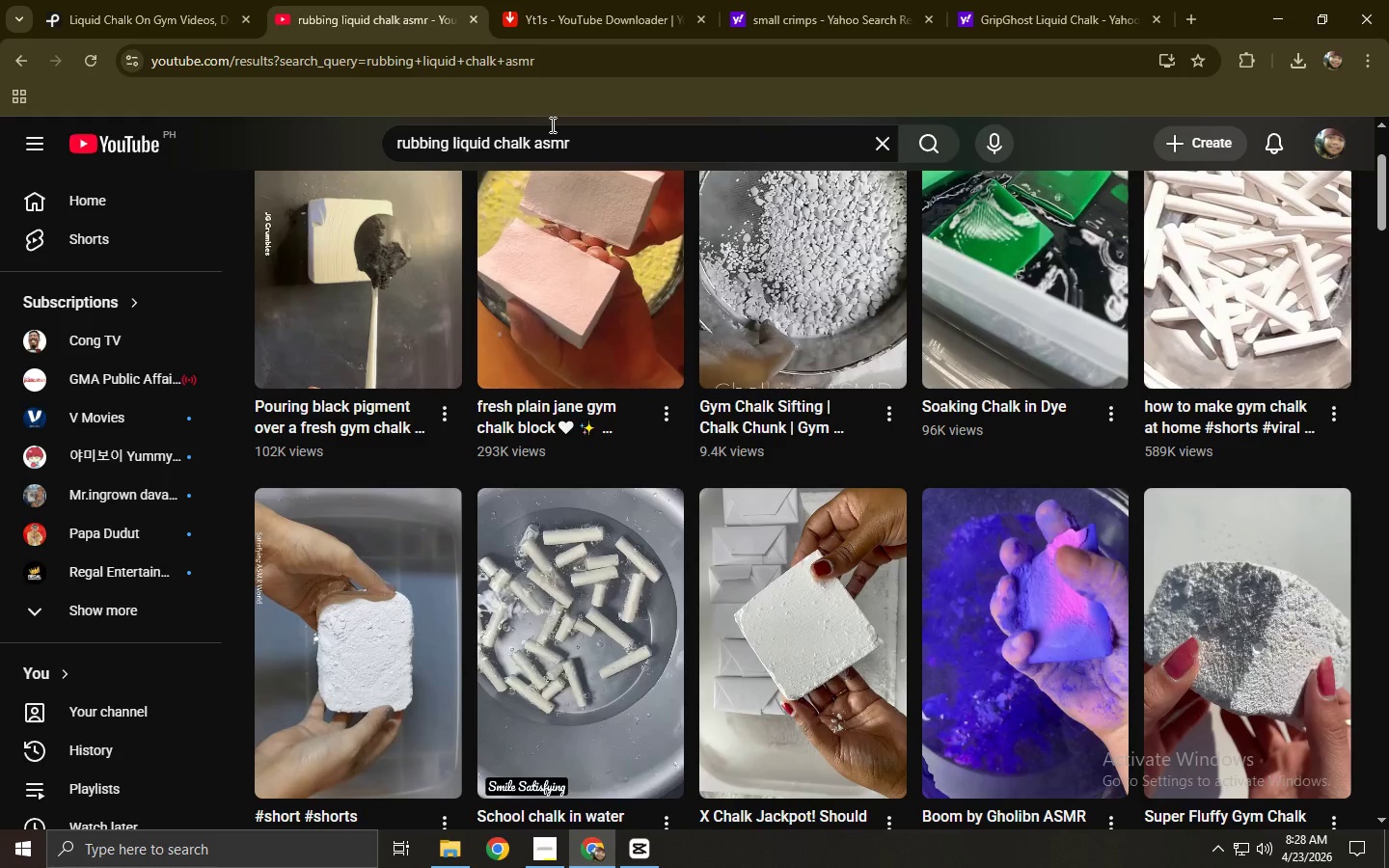 
left_click_drag(start_coordinate=[598, 121], to_coordinate=[512, 141])
 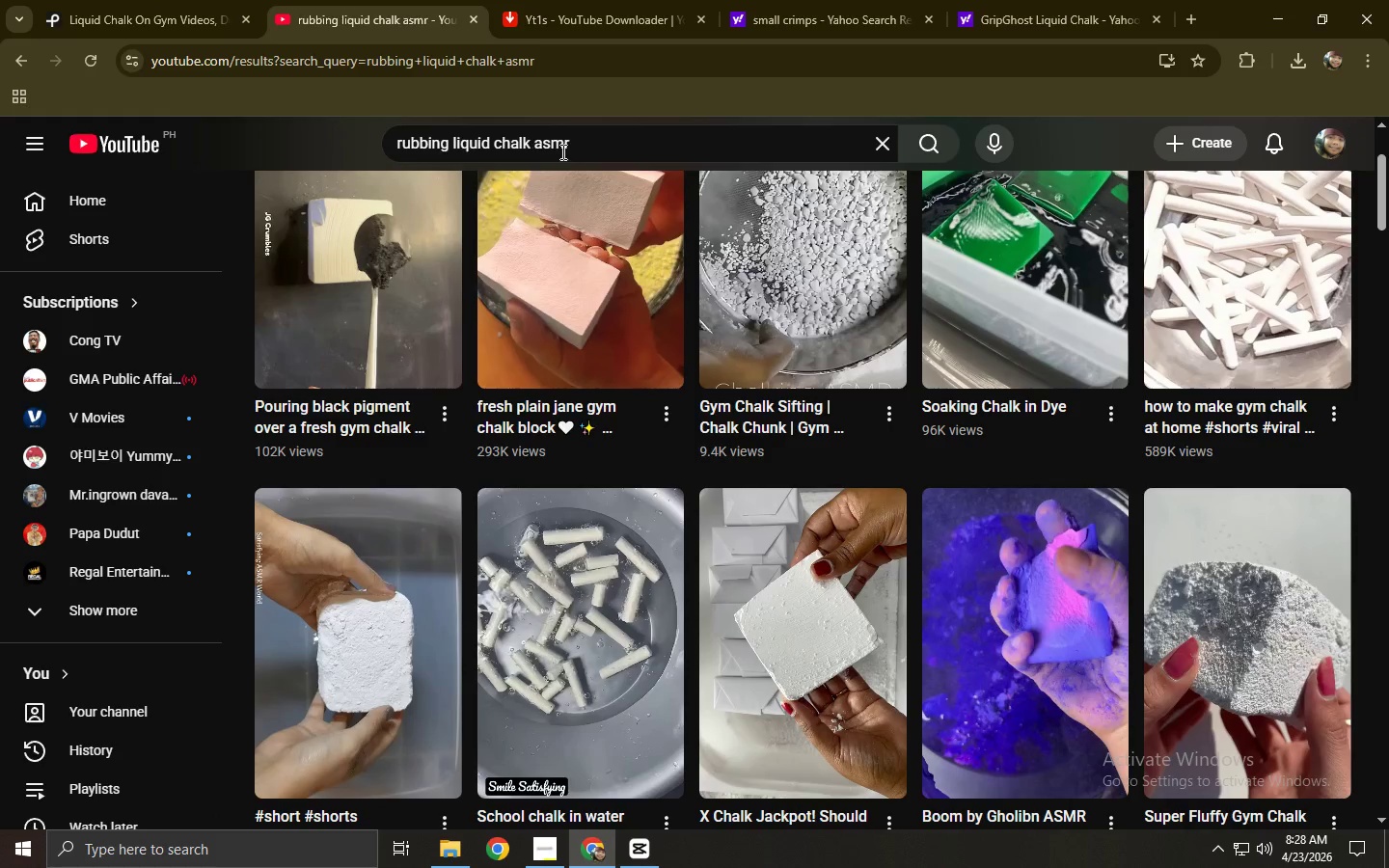 
double_click([561, 151])
 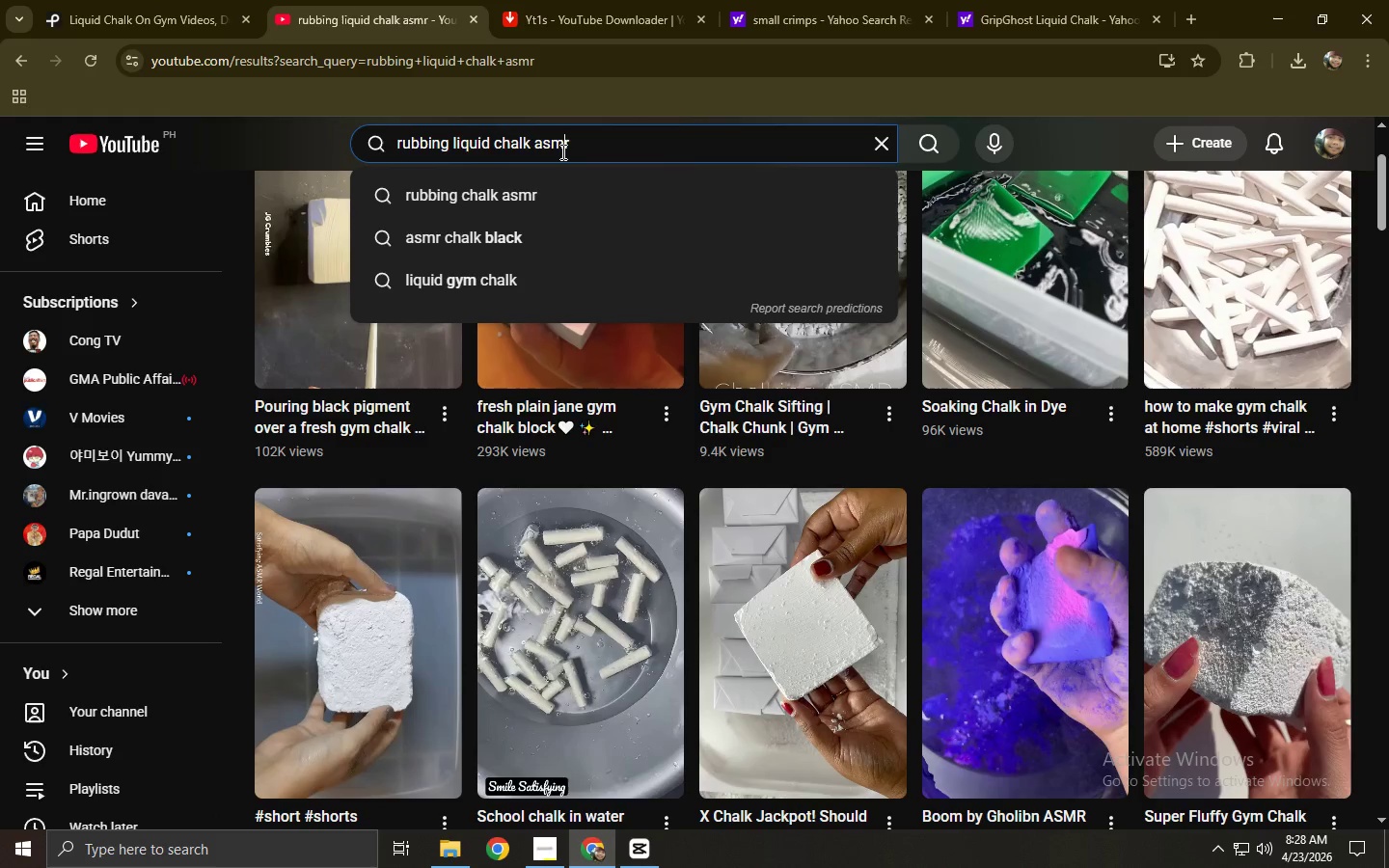 
triple_click([561, 151])
 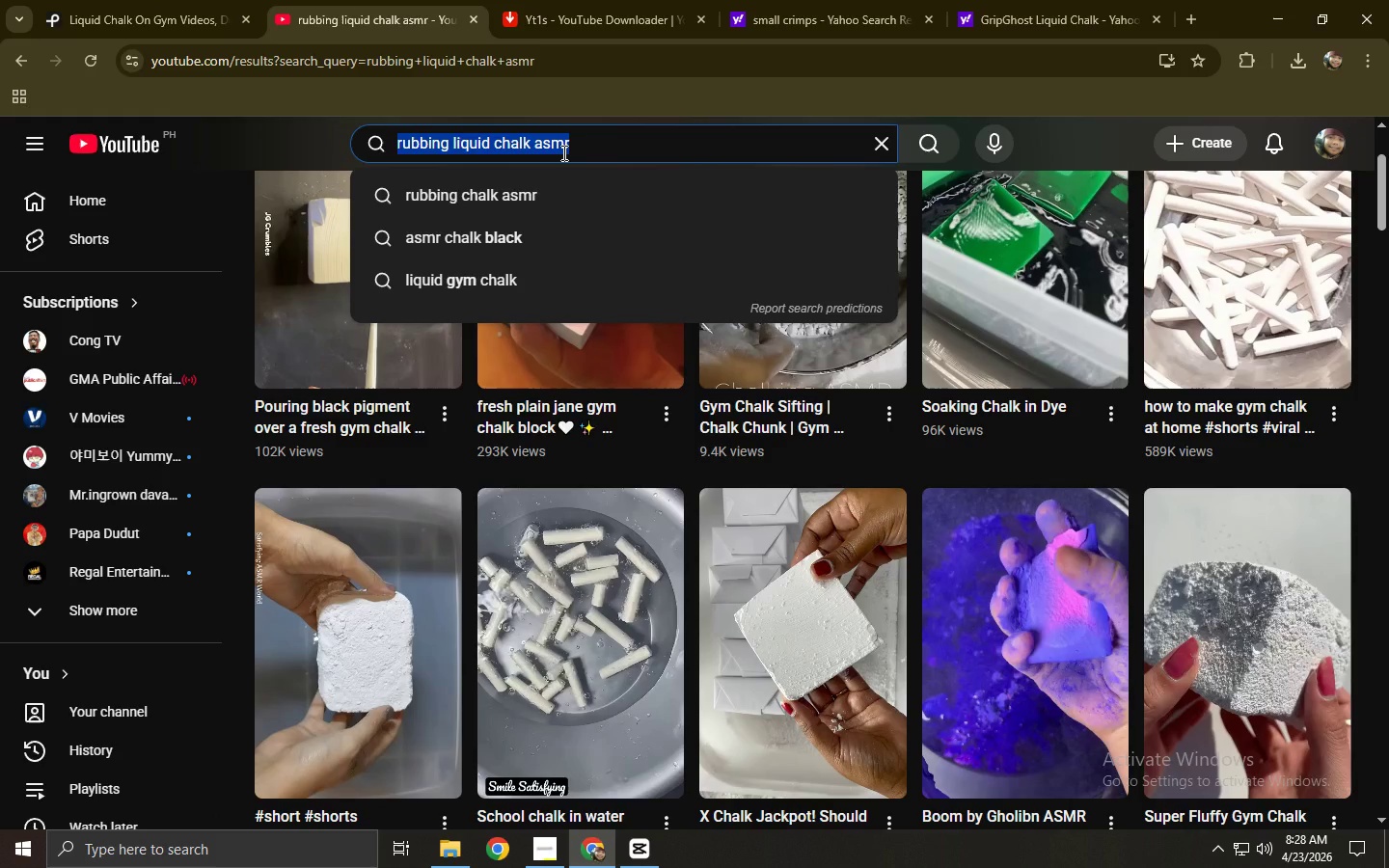 
key(Control+ControlLeft)
 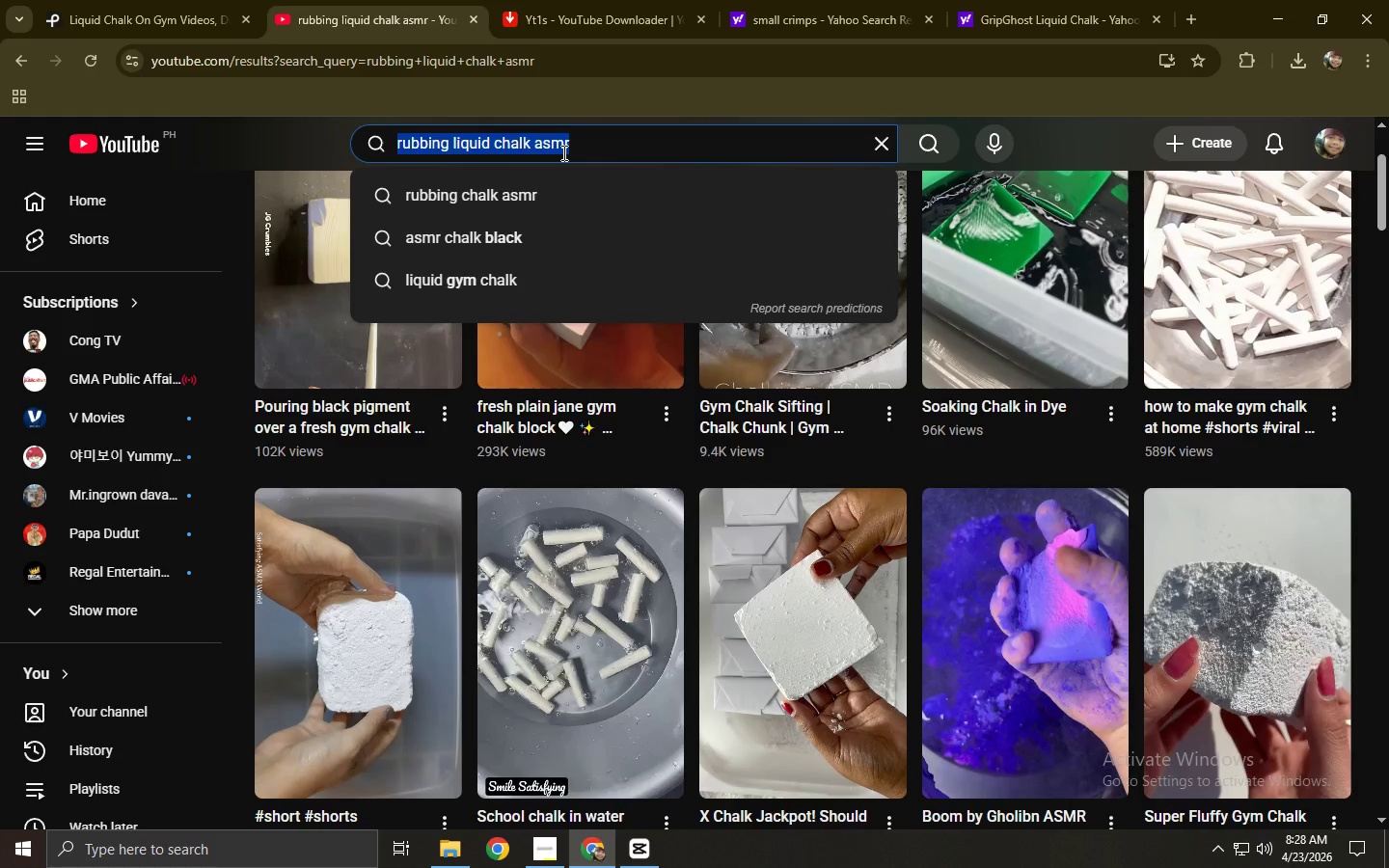 
type(liquid chalk)
 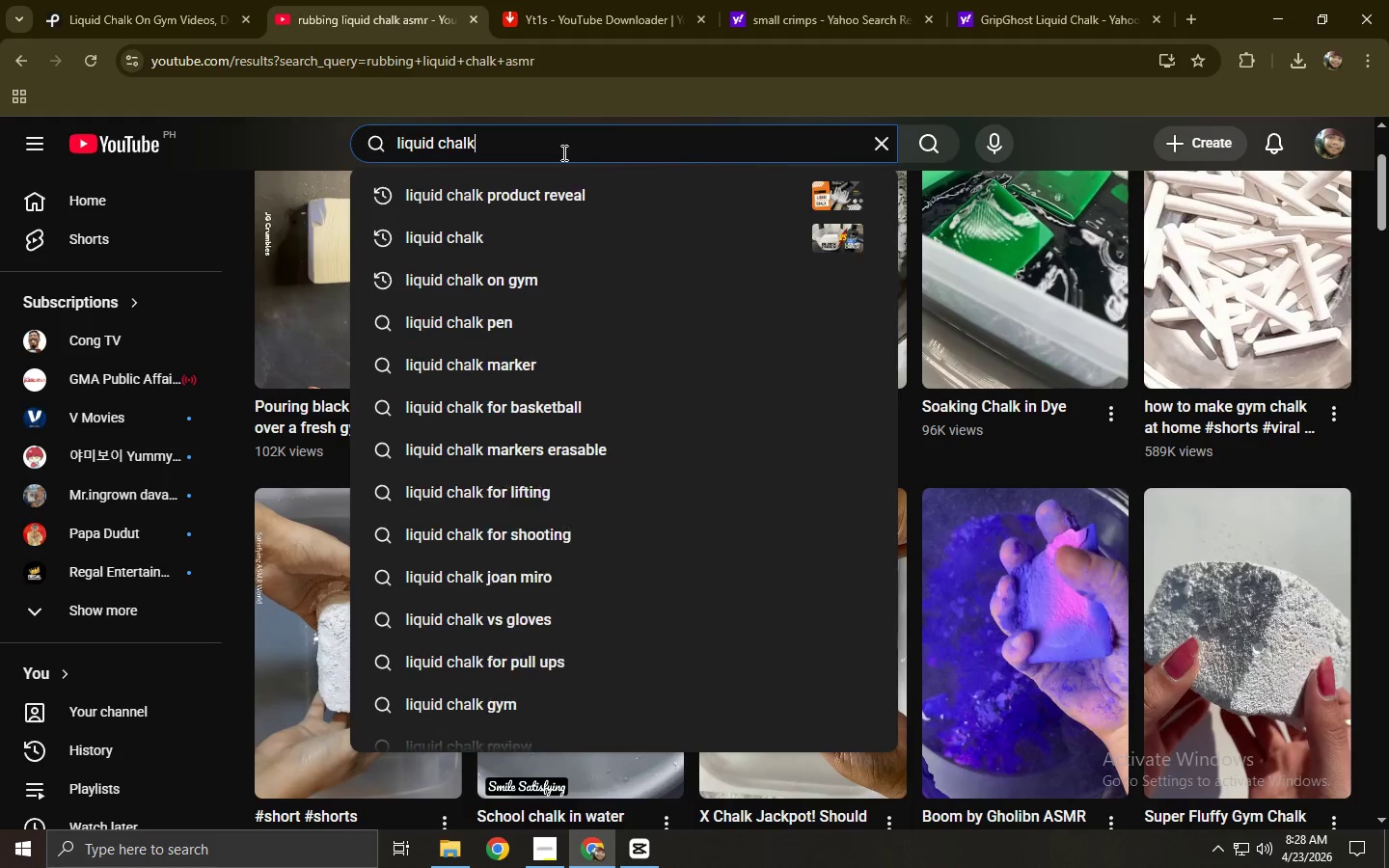 
key(Enter)
 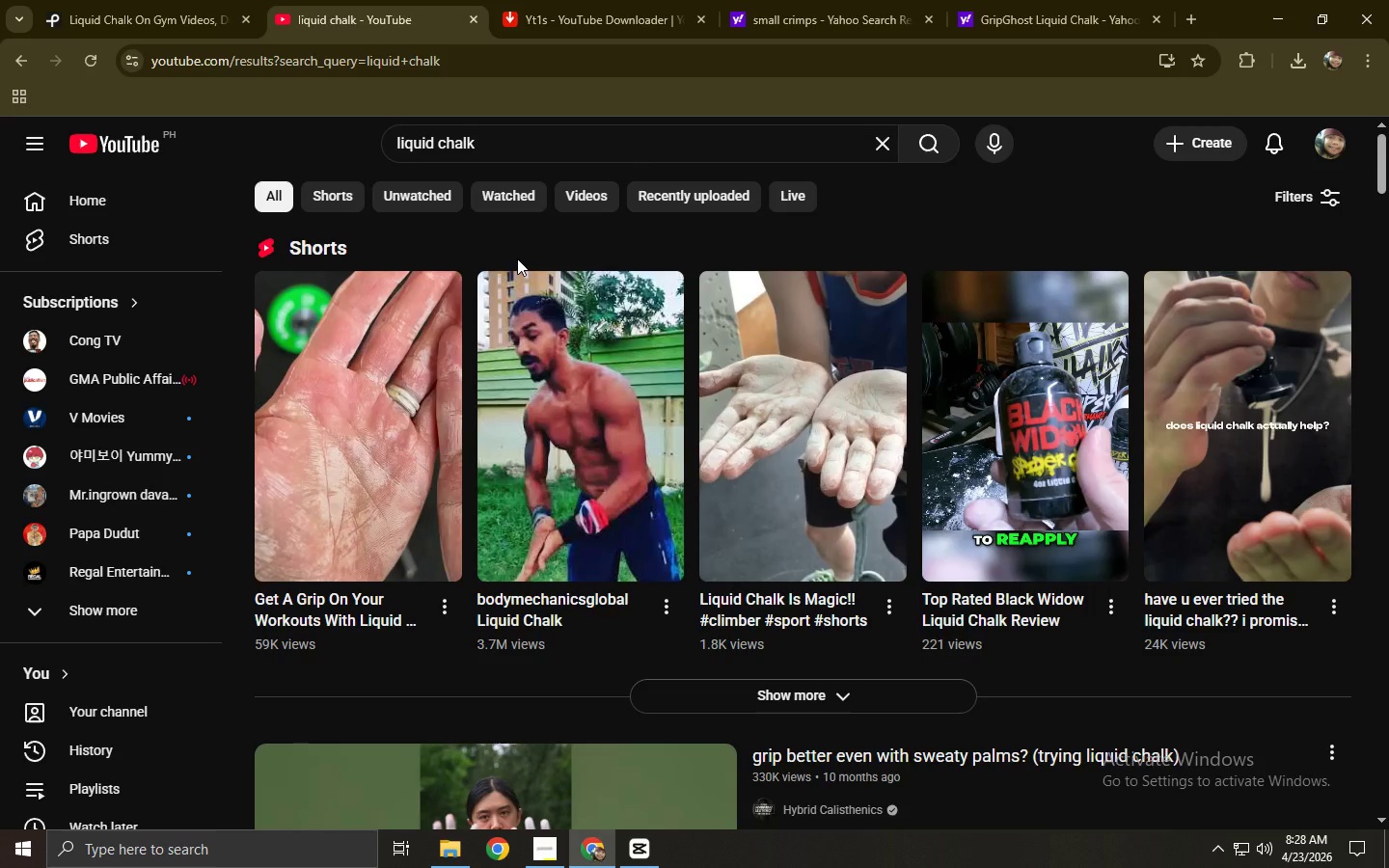 
wait(5.23)
 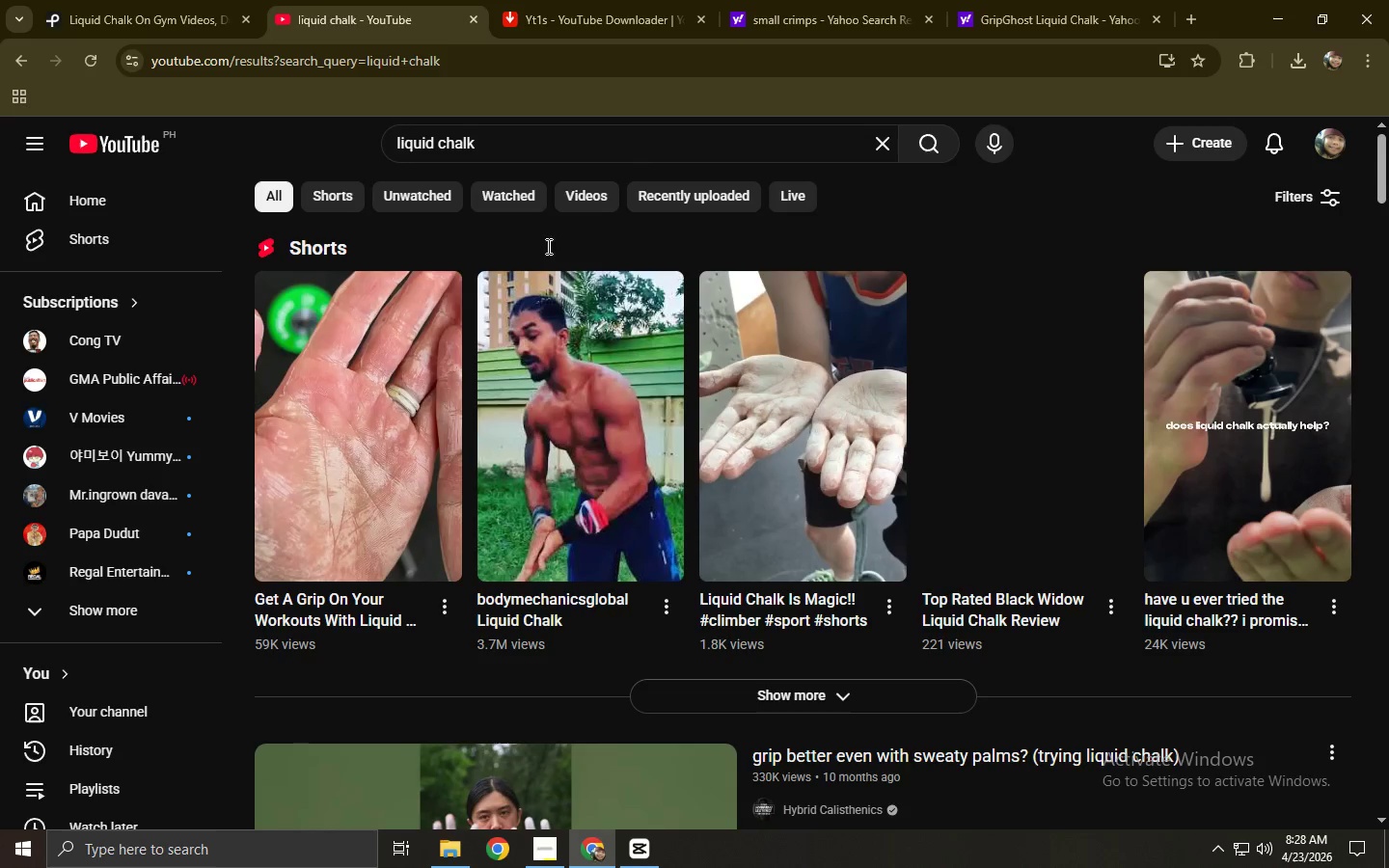 
left_click([728, 703])
 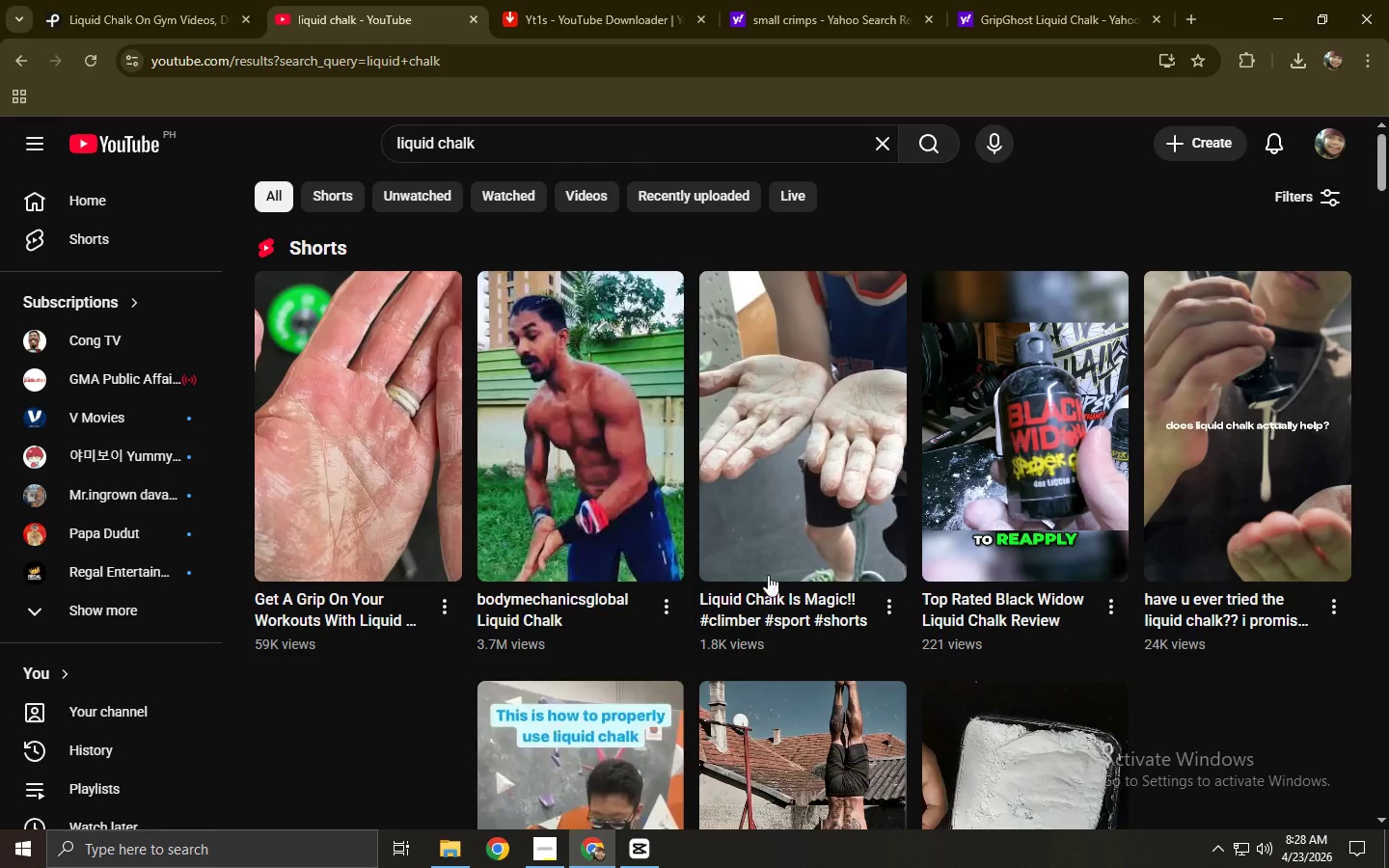 
scroll: coordinate [601, 425], scroll_direction: down, amount: 8.0
 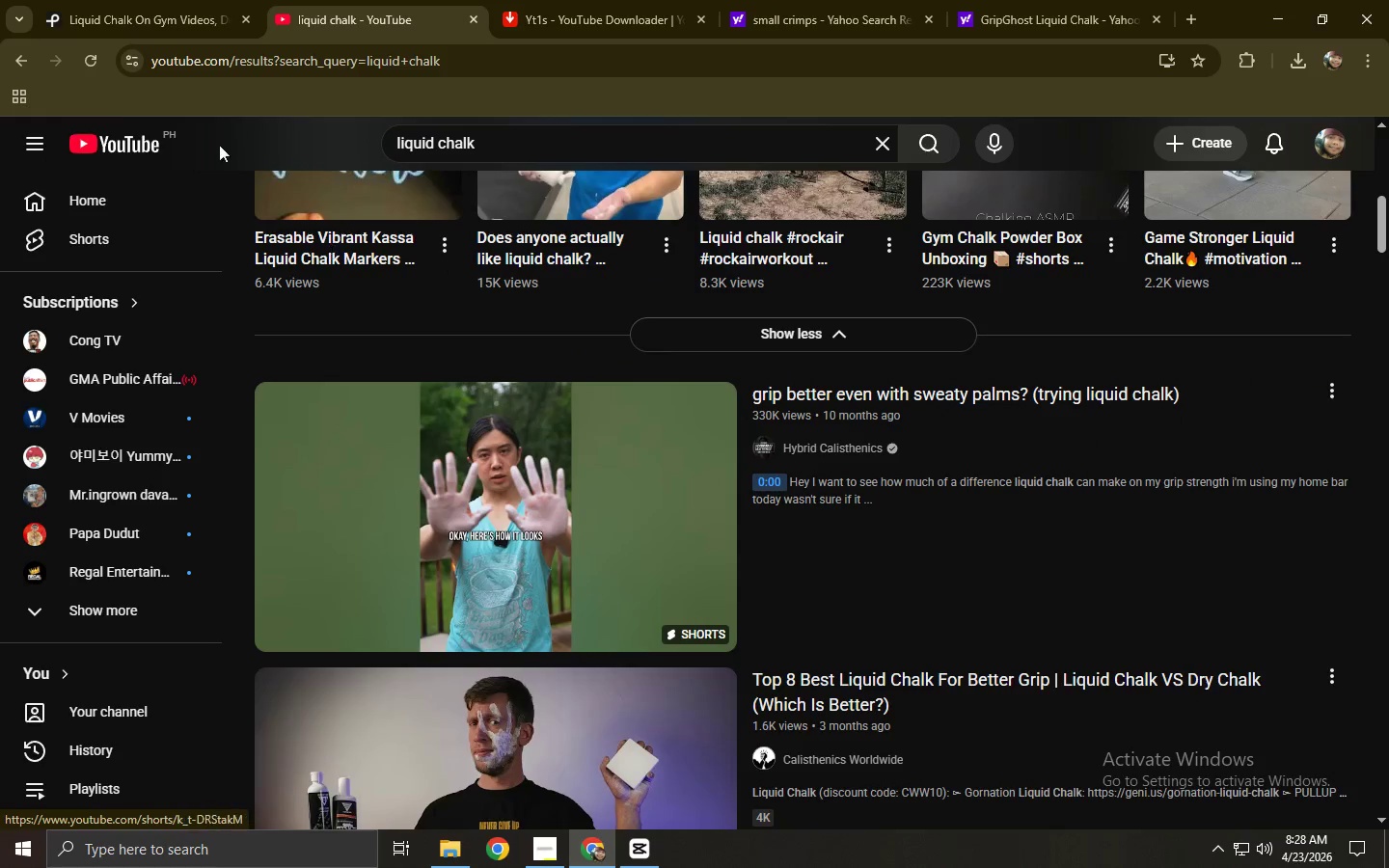 
left_click([142, 0])
 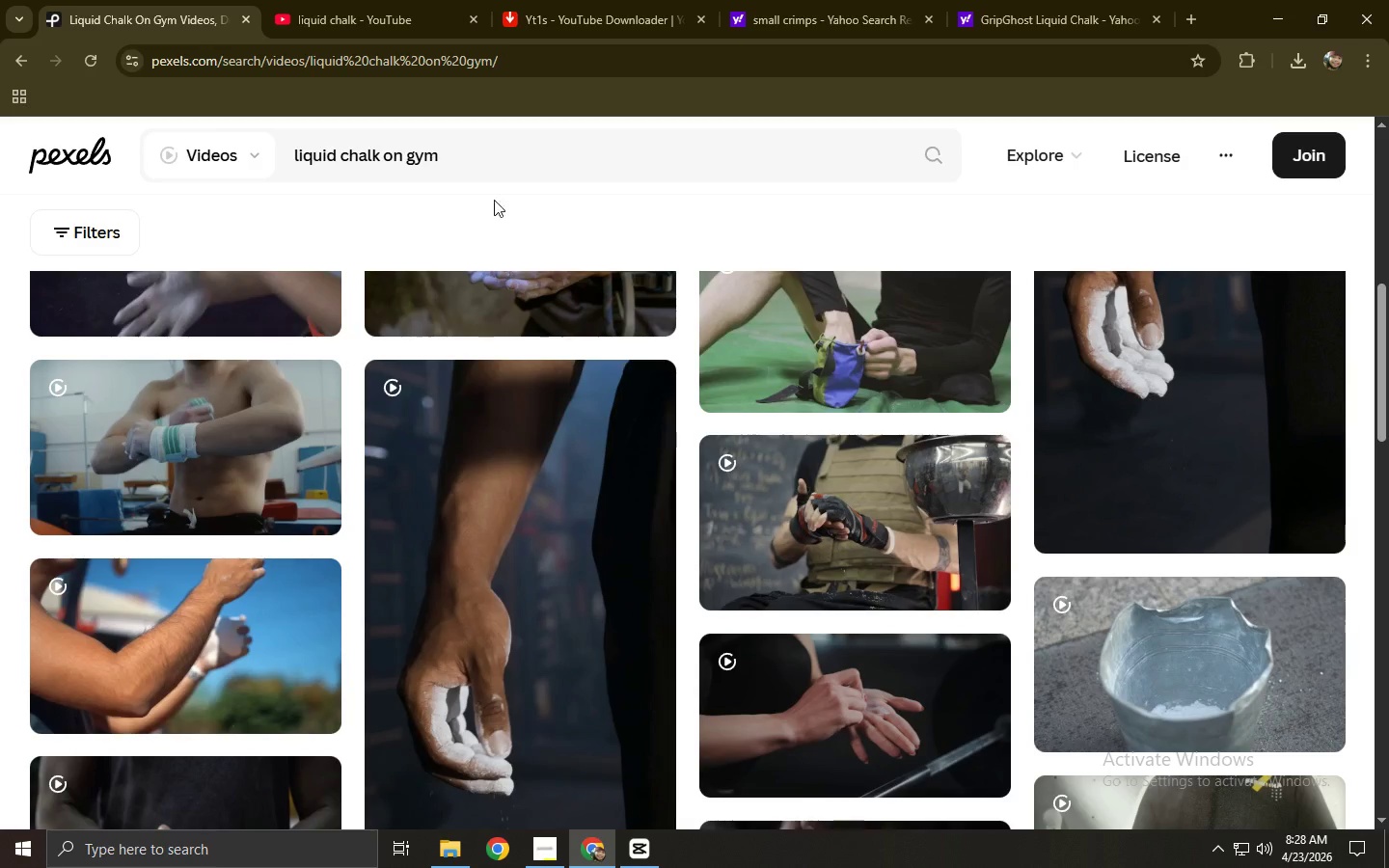 
left_click_drag(start_coordinate=[489, 169], to_coordinate=[253, 168])
 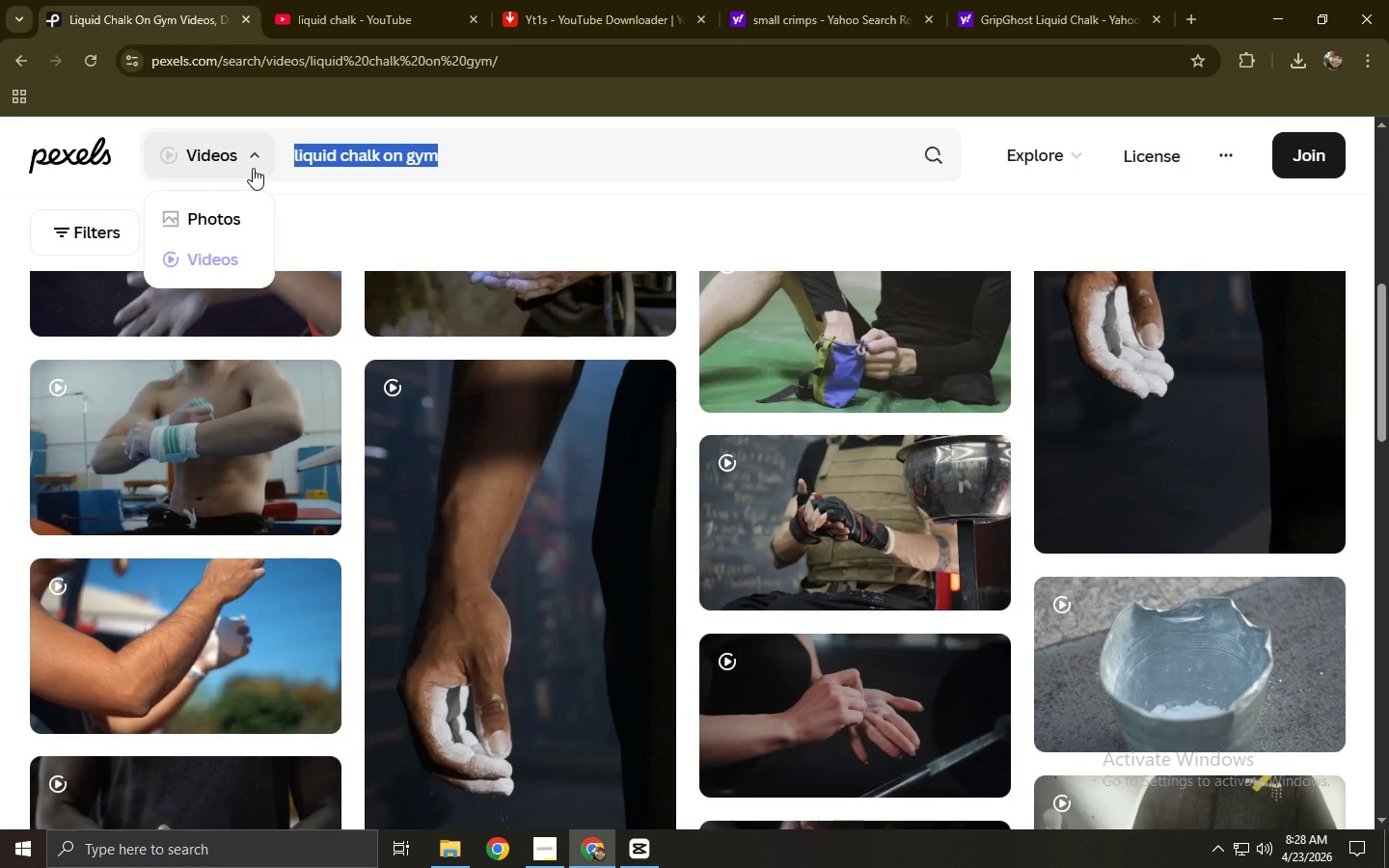 
scroll: coordinate [420, 373], scroll_direction: up, amount: 5.0
 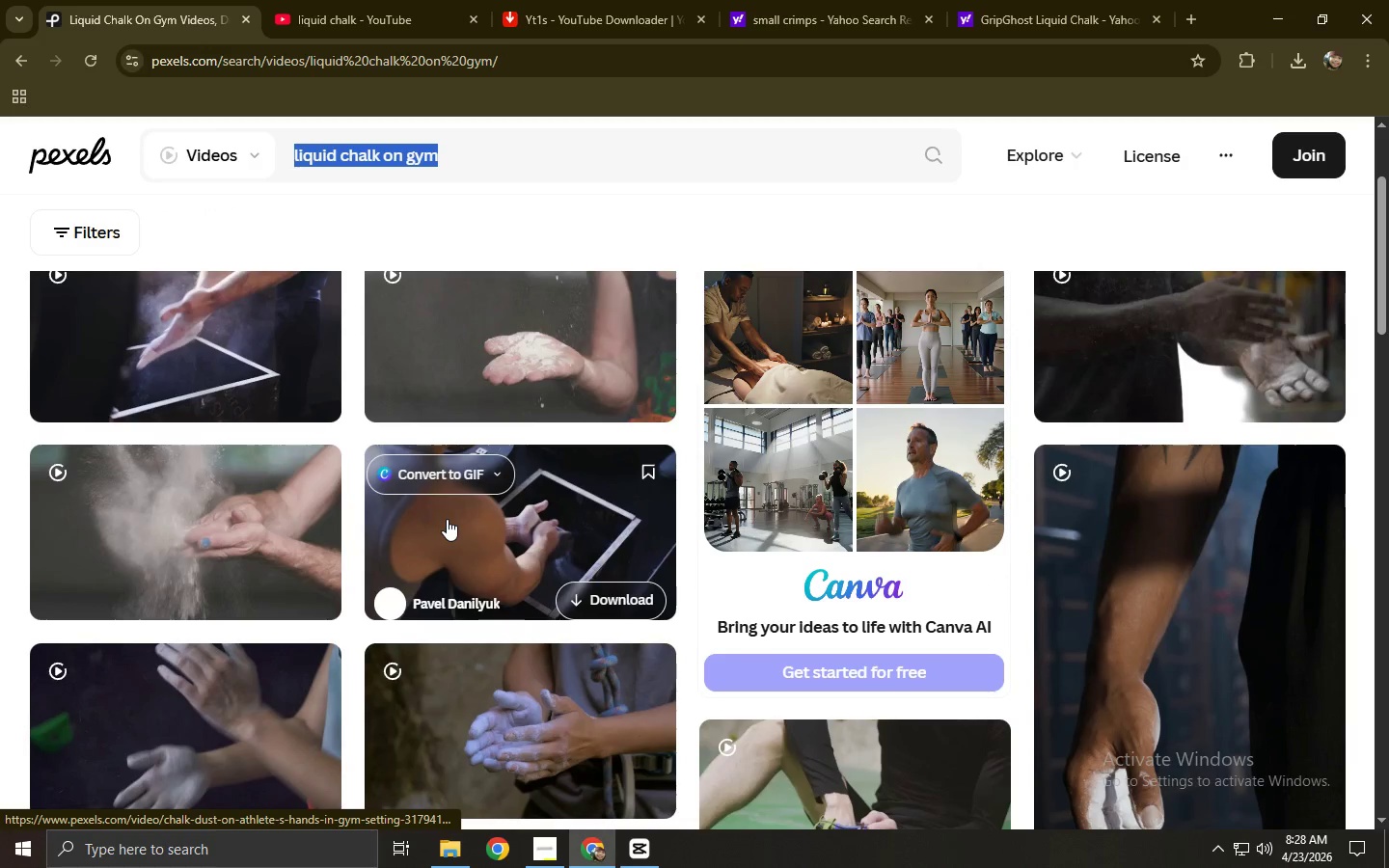 
left_click([502, 746])
 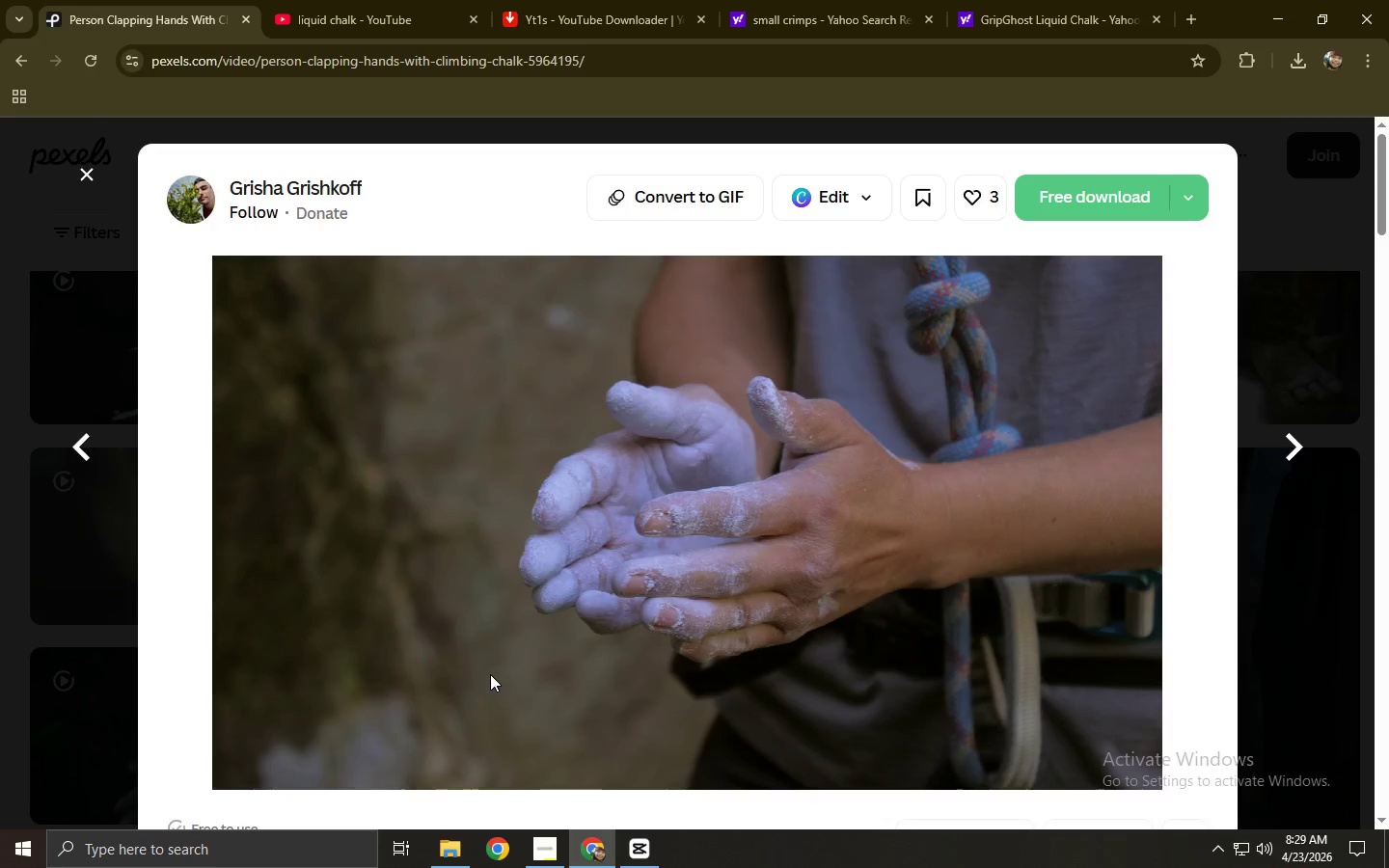 
scroll: coordinate [613, 636], scroll_direction: down, amount: 4.0
 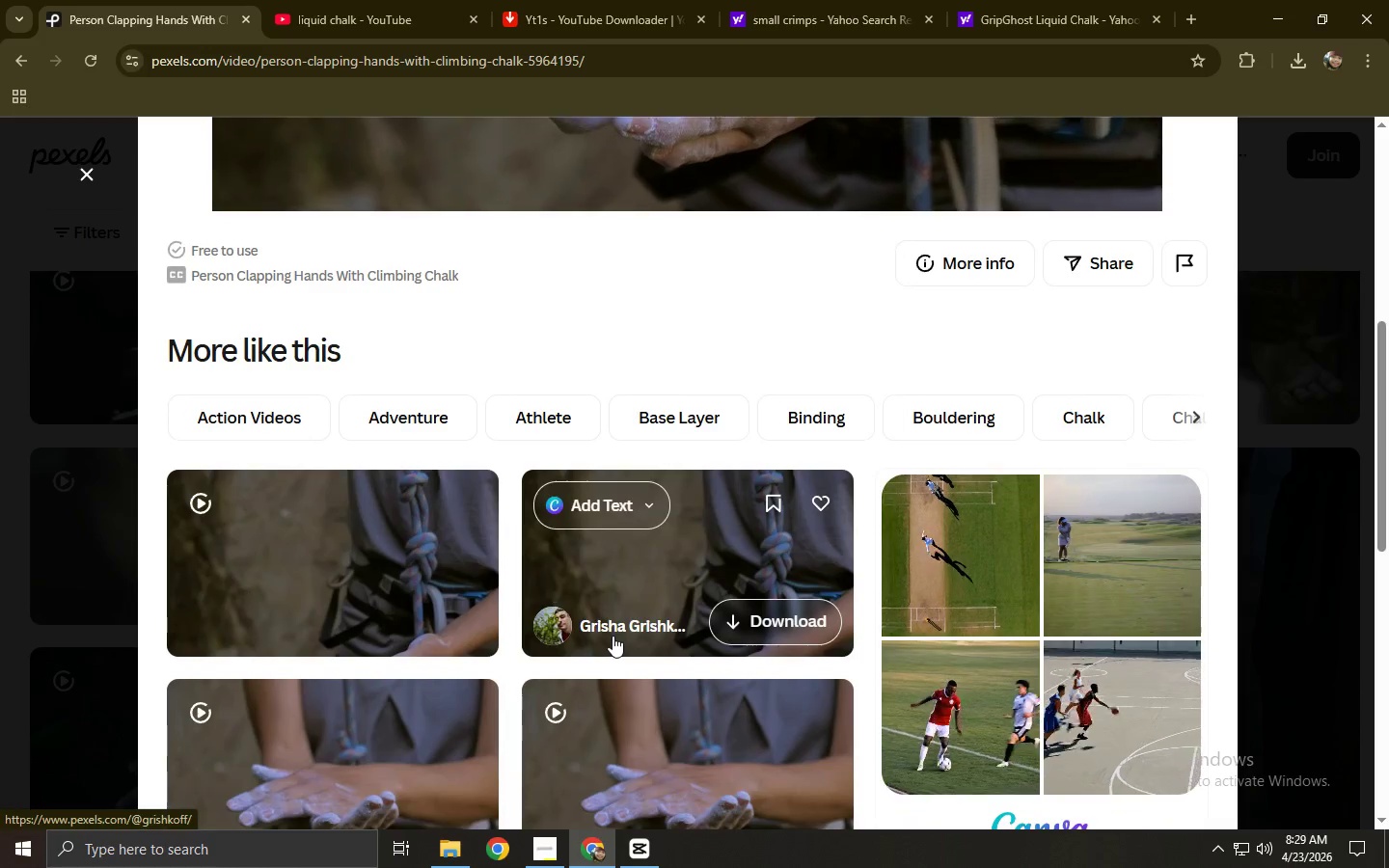 
left_click([370, 589])
 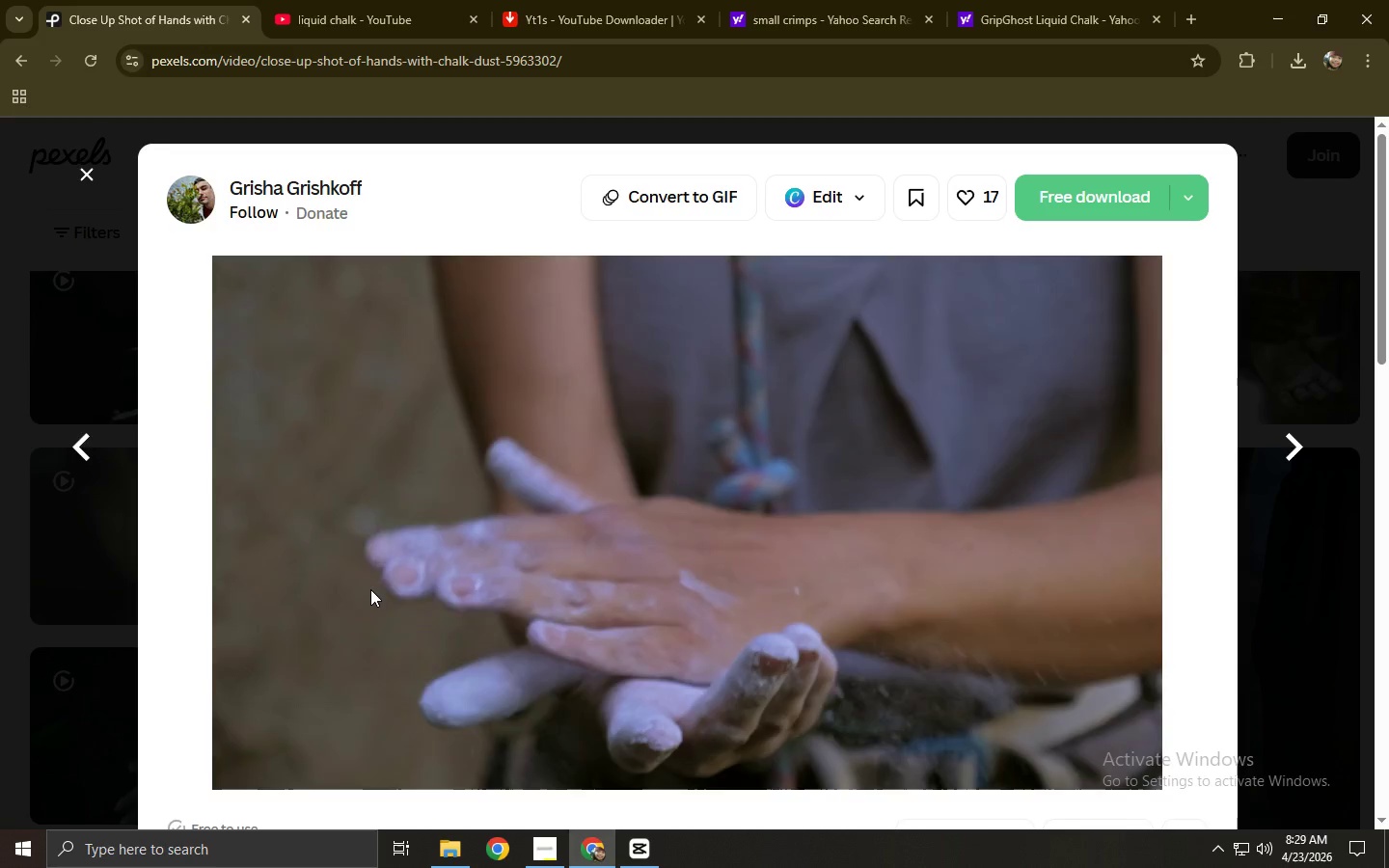 
scroll: coordinate [601, 647], scroll_direction: down, amount: 2.0
 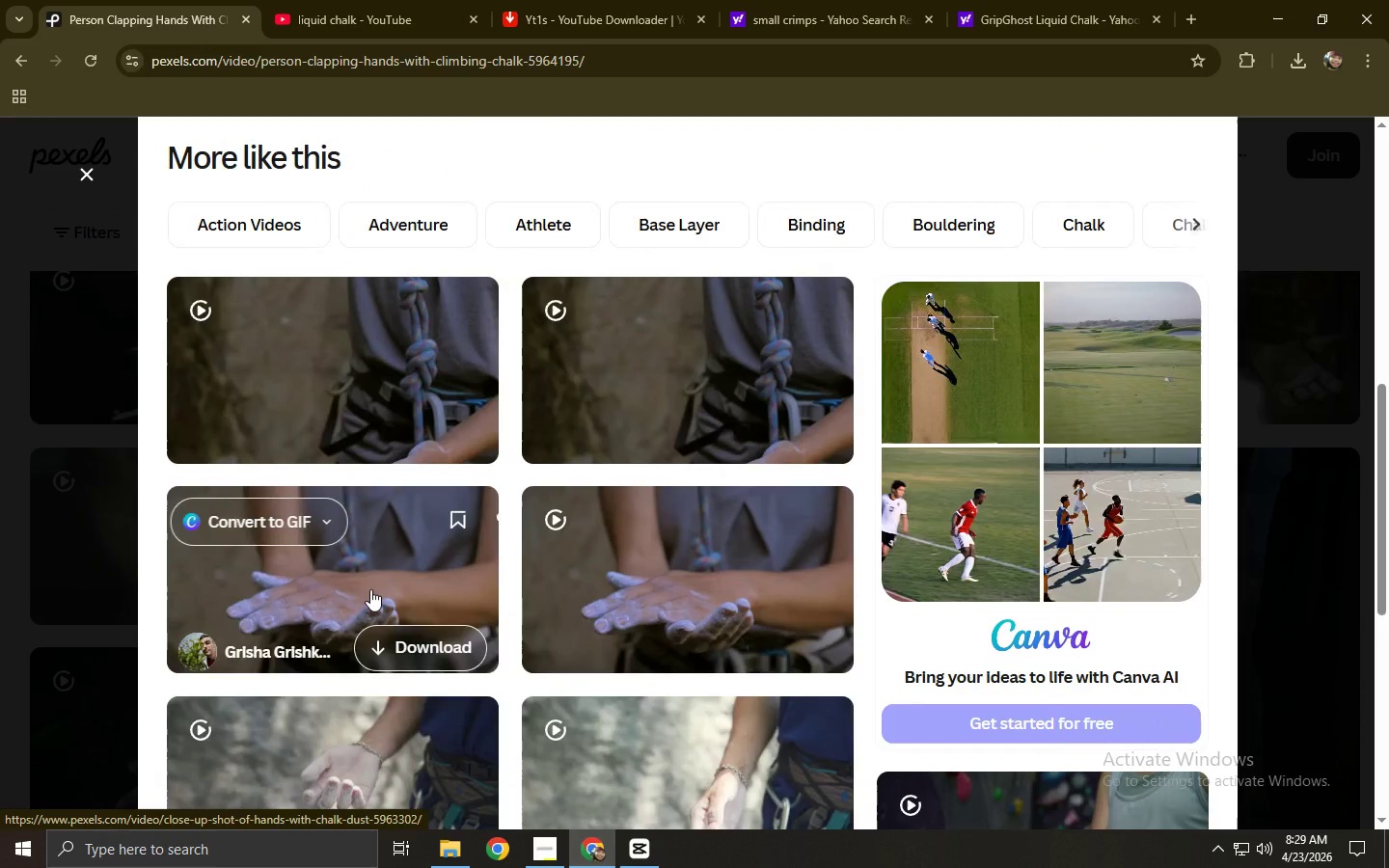 
left_click([0, 510])
 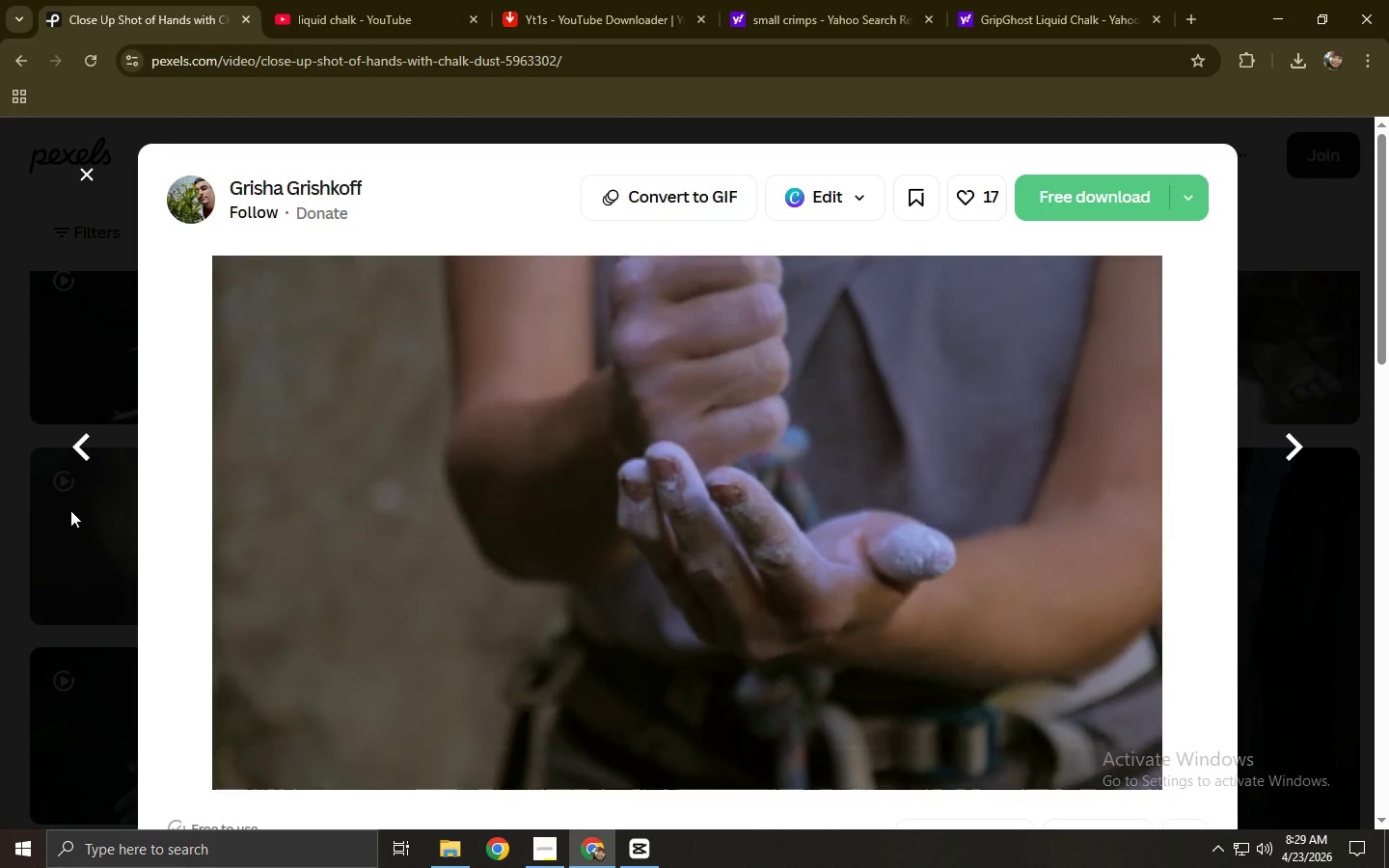 
key(Alt+AltLeft)
 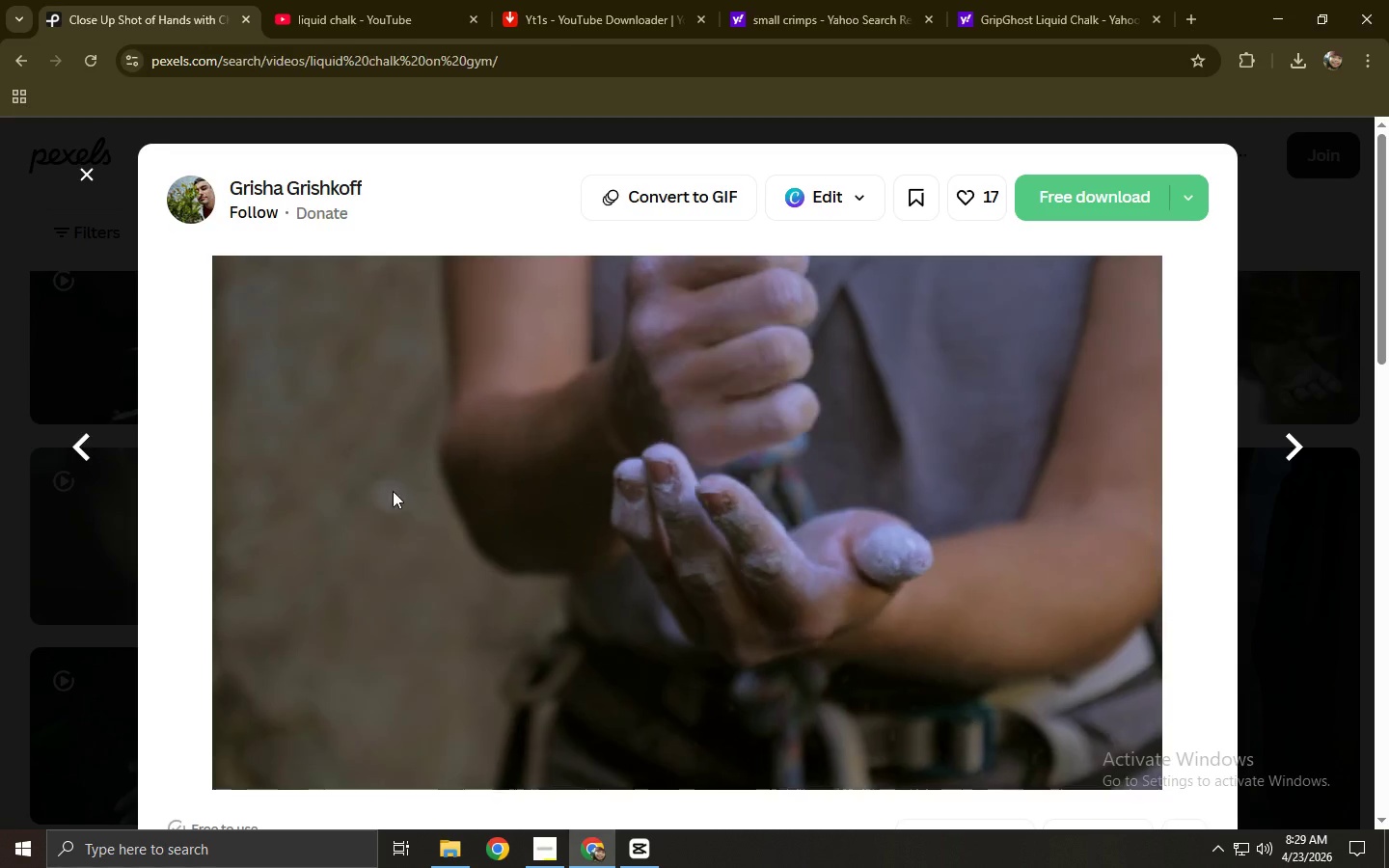 
key(Alt+Tab)
 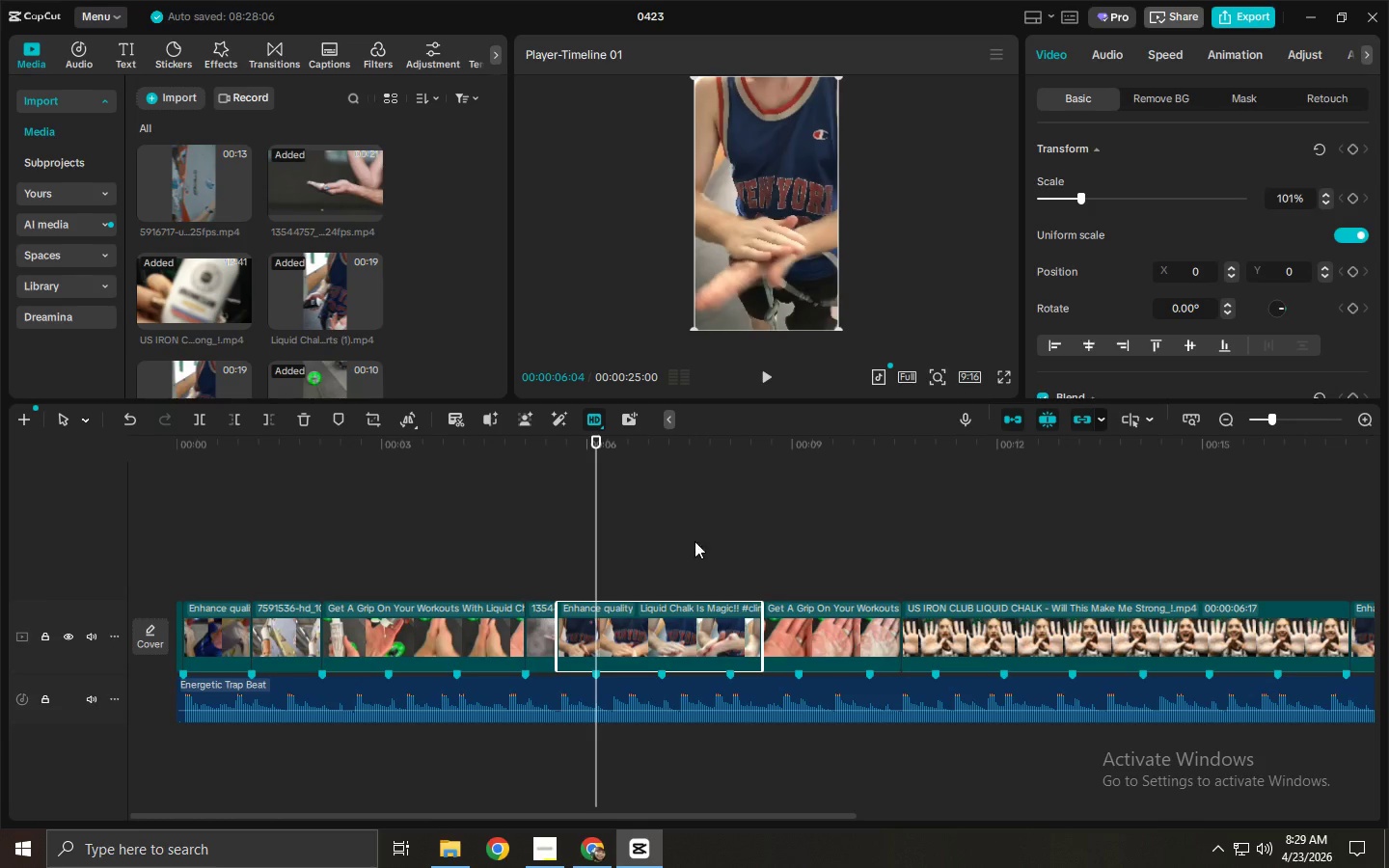 
left_click_drag(start_coordinate=[667, 631], to_coordinate=[613, 557])
 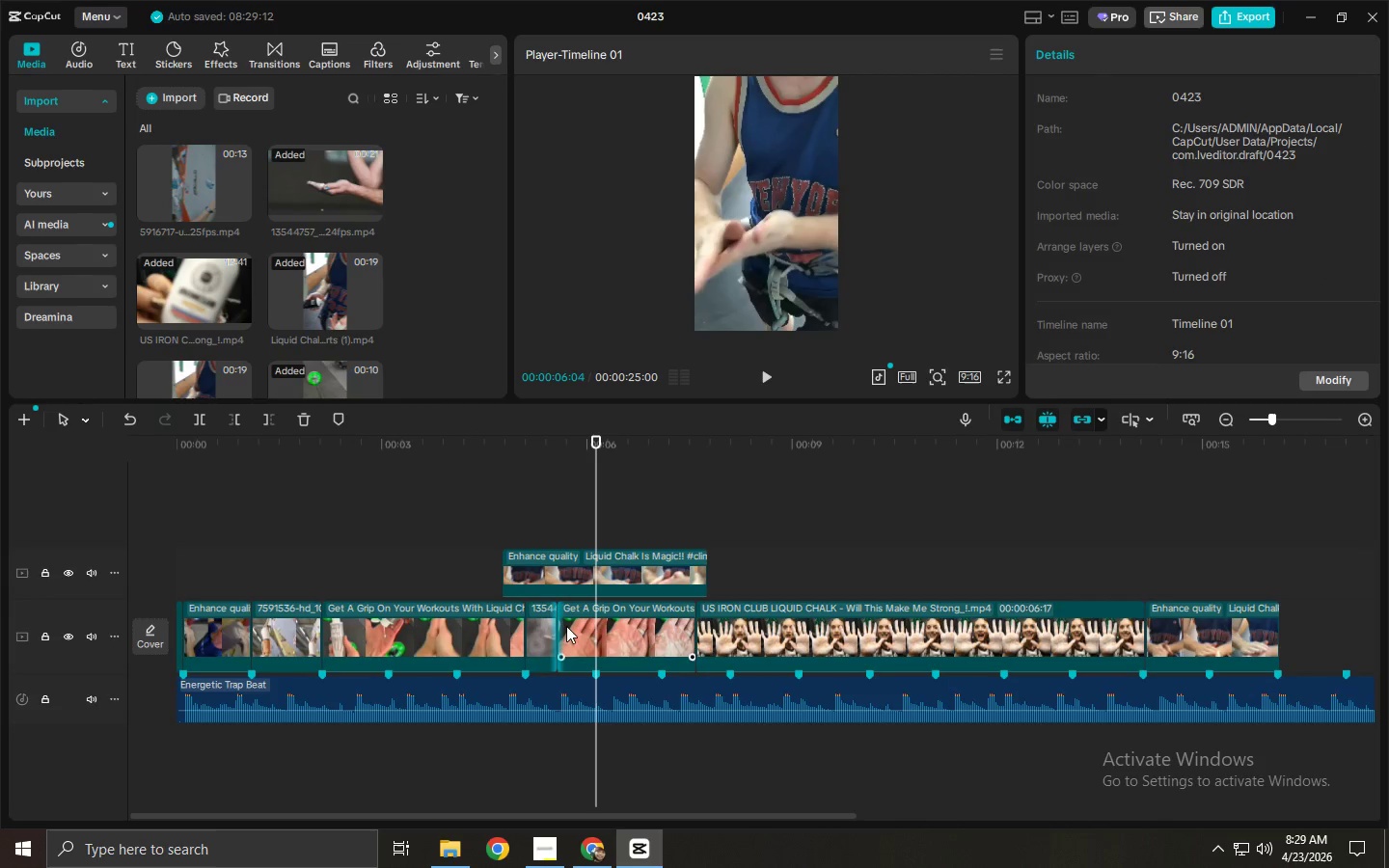 
double_click([552, 626])
 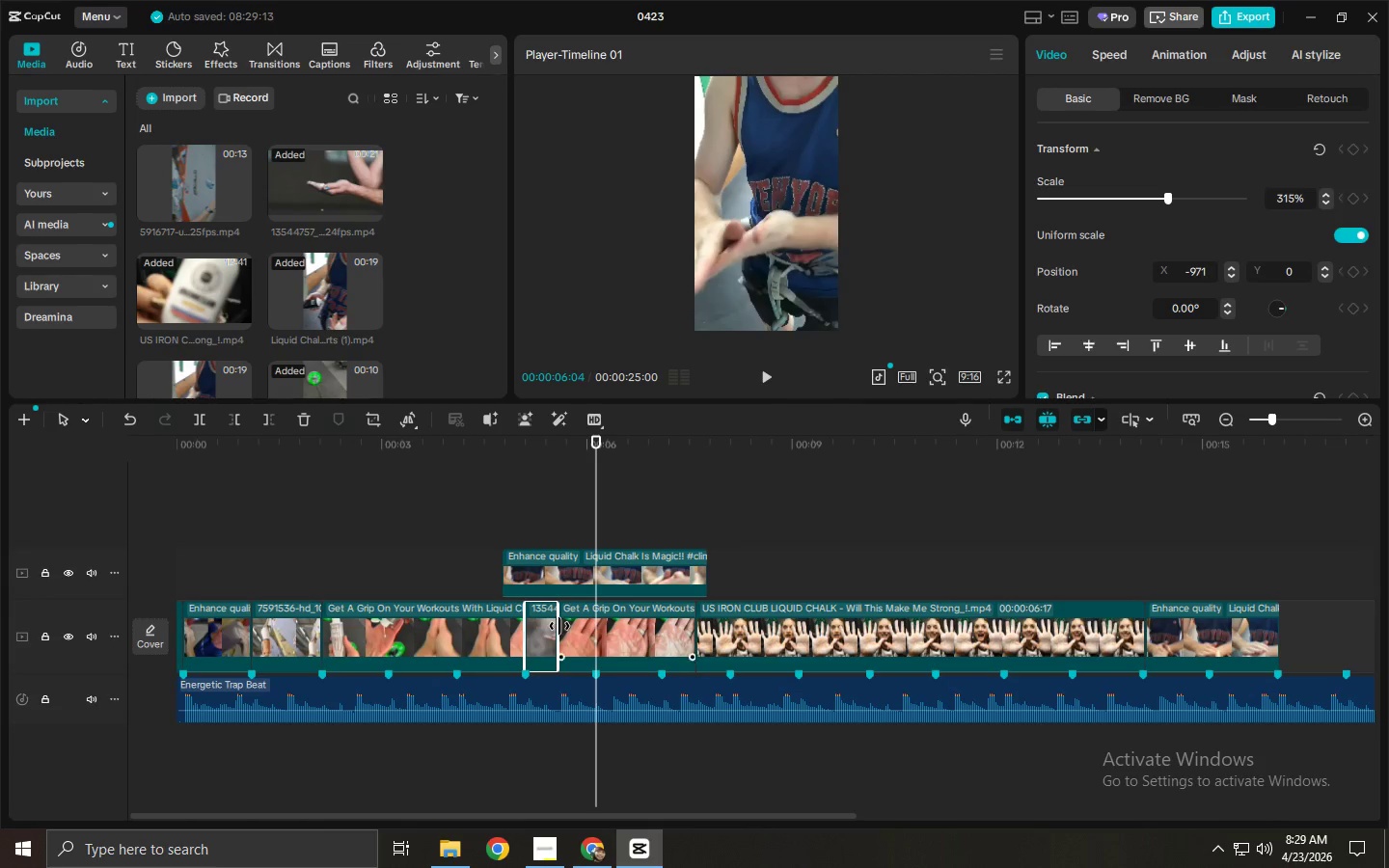 
left_click_drag(start_coordinate=[559, 626], to_coordinate=[728, 628])
 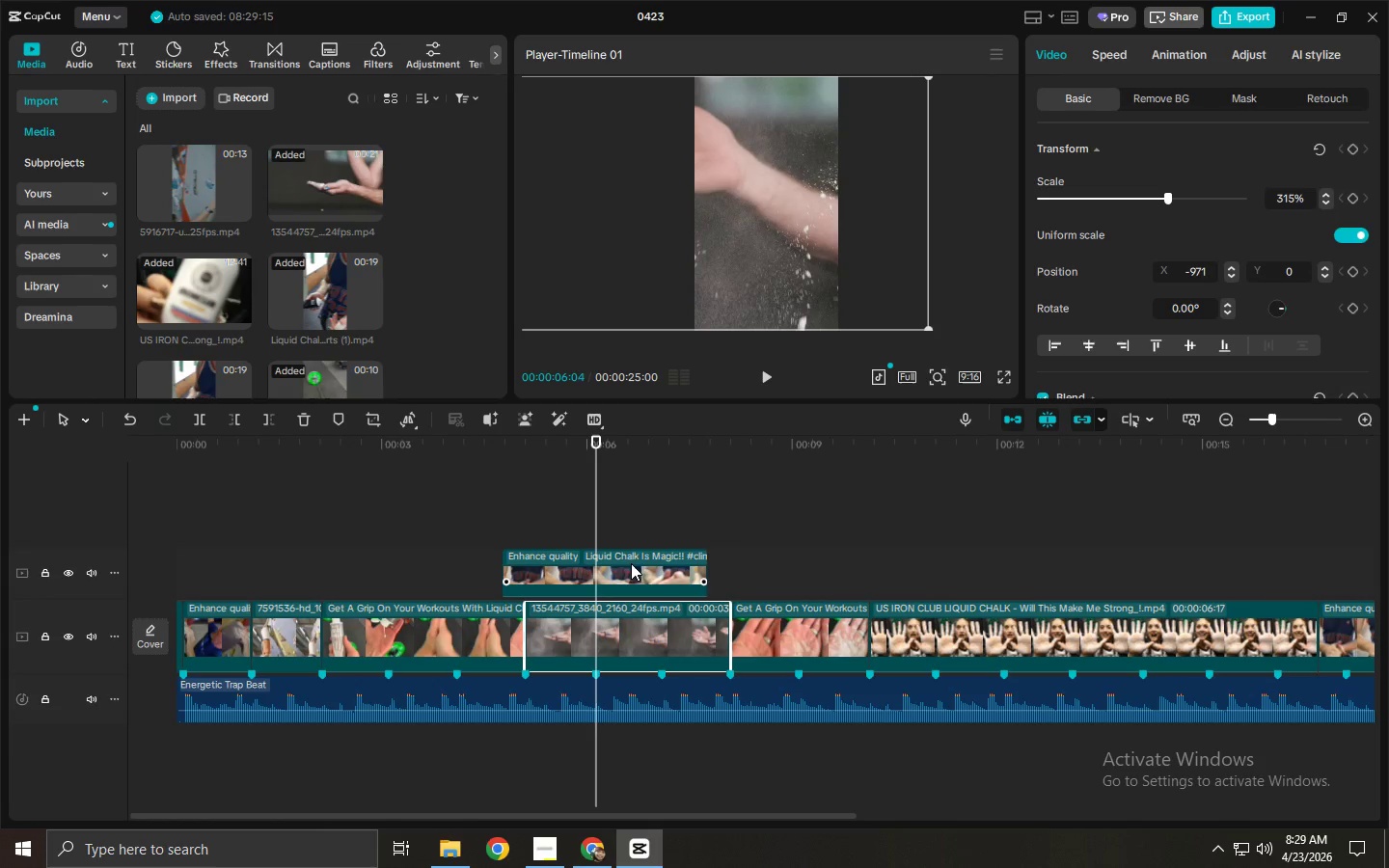 
left_click_drag(start_coordinate=[625, 561], to_coordinate=[644, 563])
 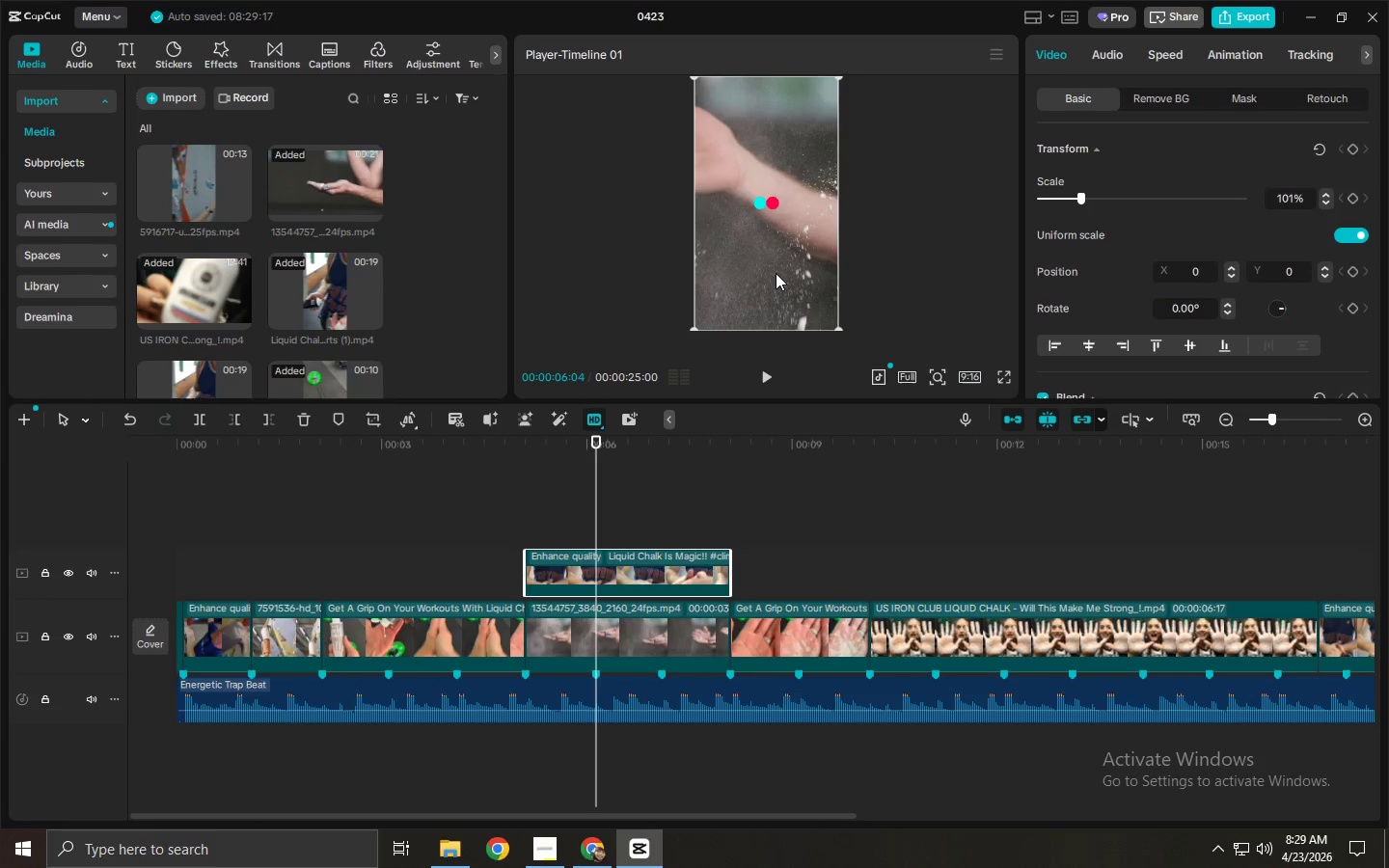 
left_click([776, 273])
 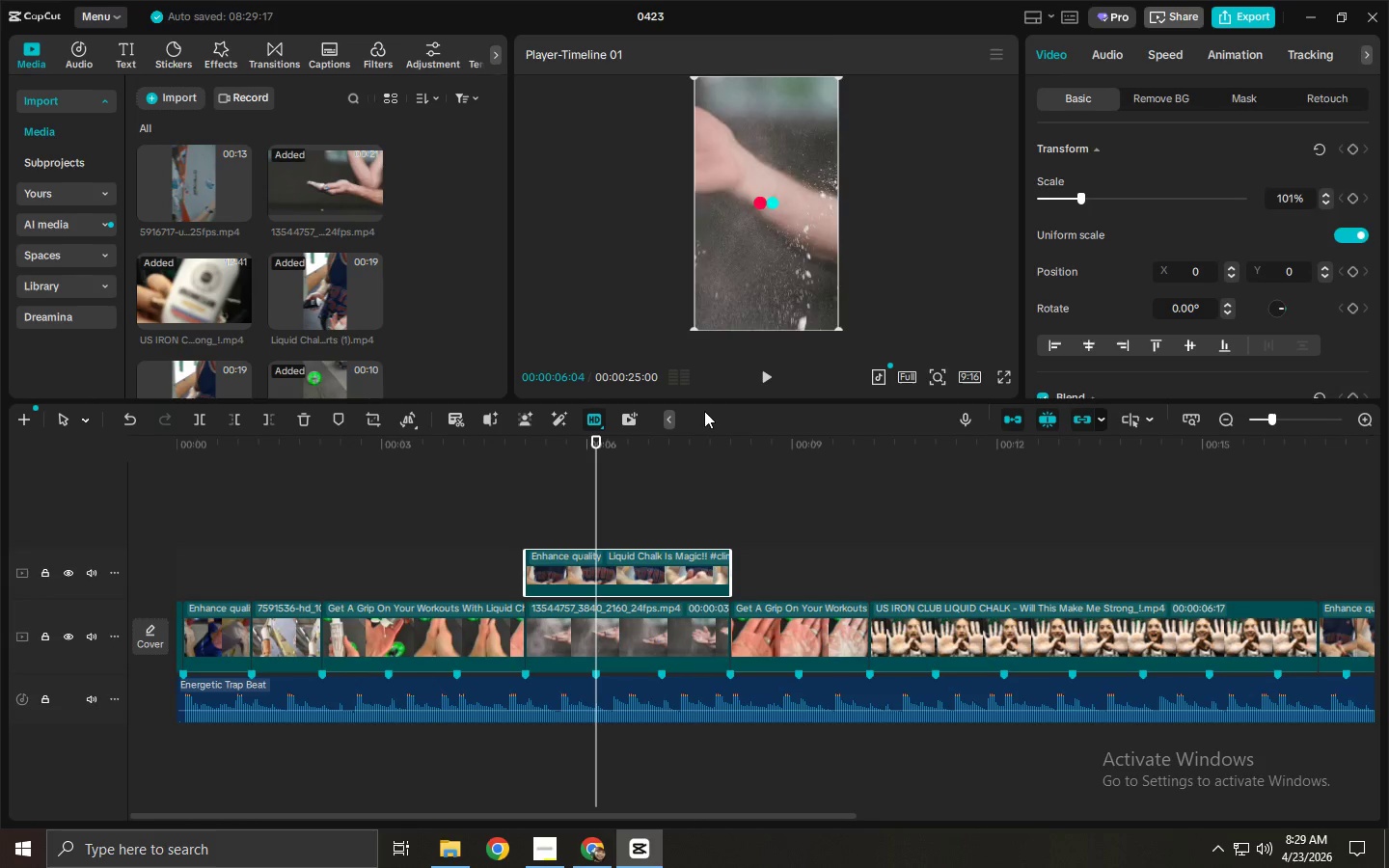 
left_click([597, 619])
 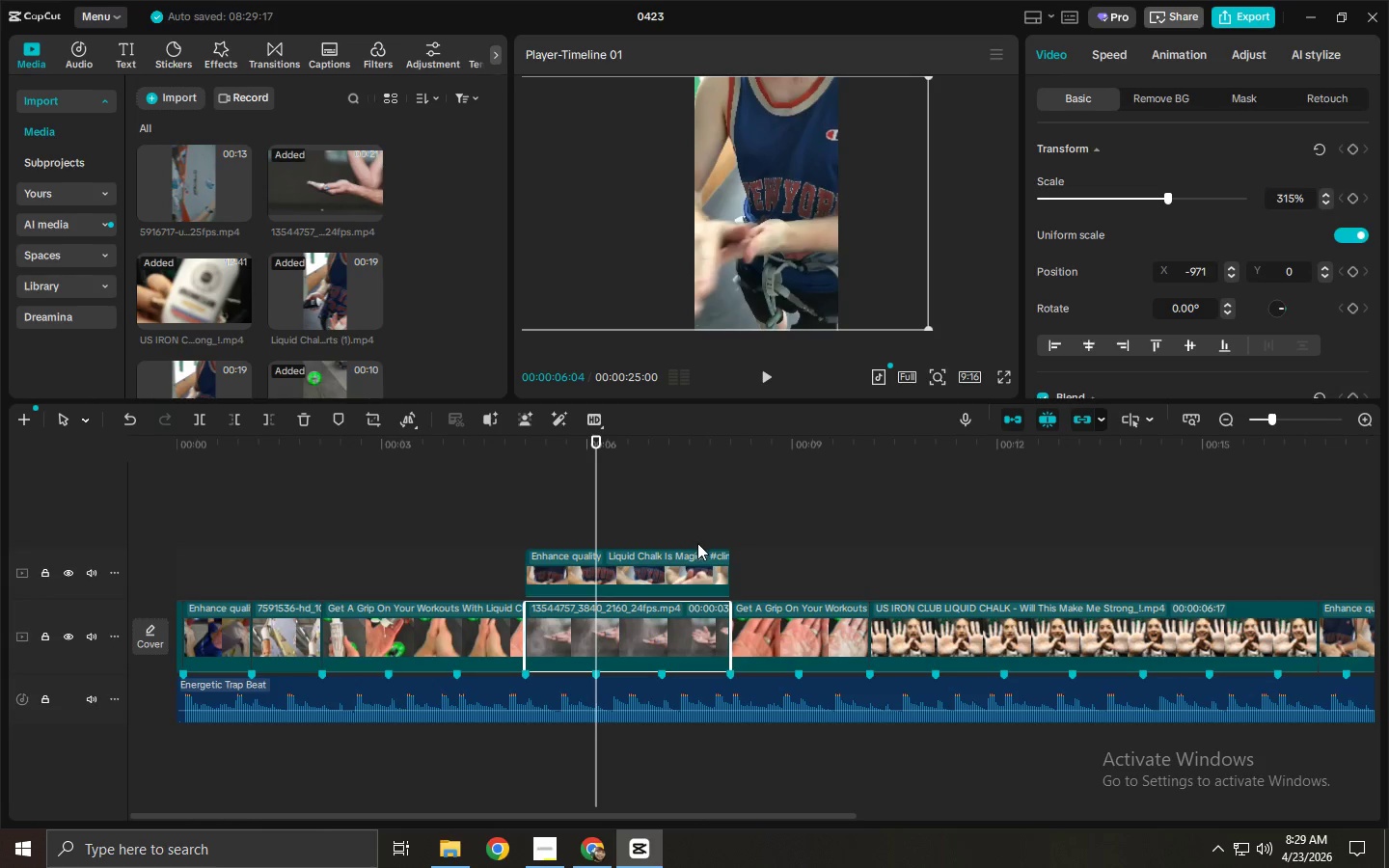 
left_click_drag(start_coordinate=[786, 220], to_coordinate=[782, 148])
 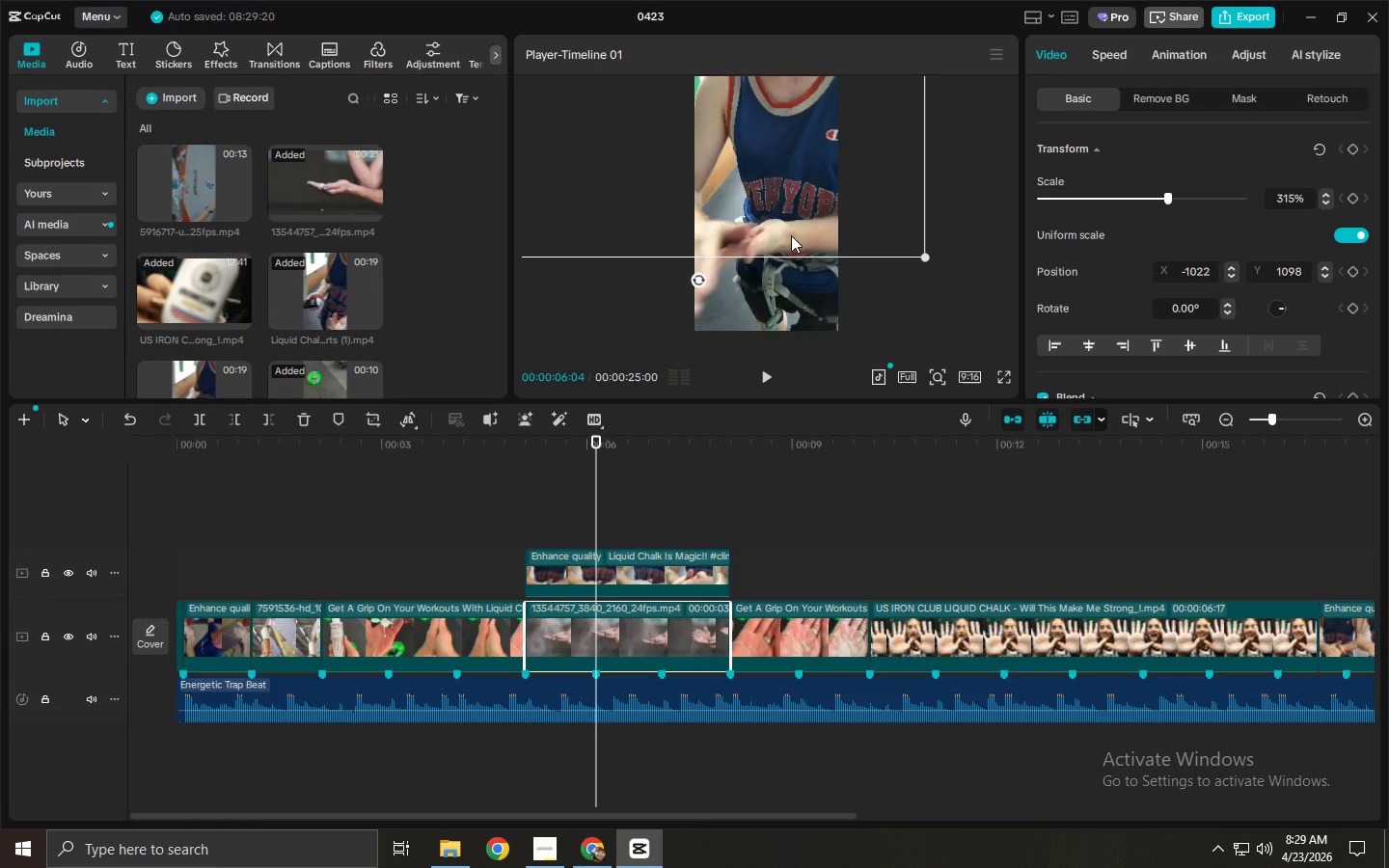 
left_click_drag(start_coordinate=[779, 190], to_coordinate=[786, 269])
 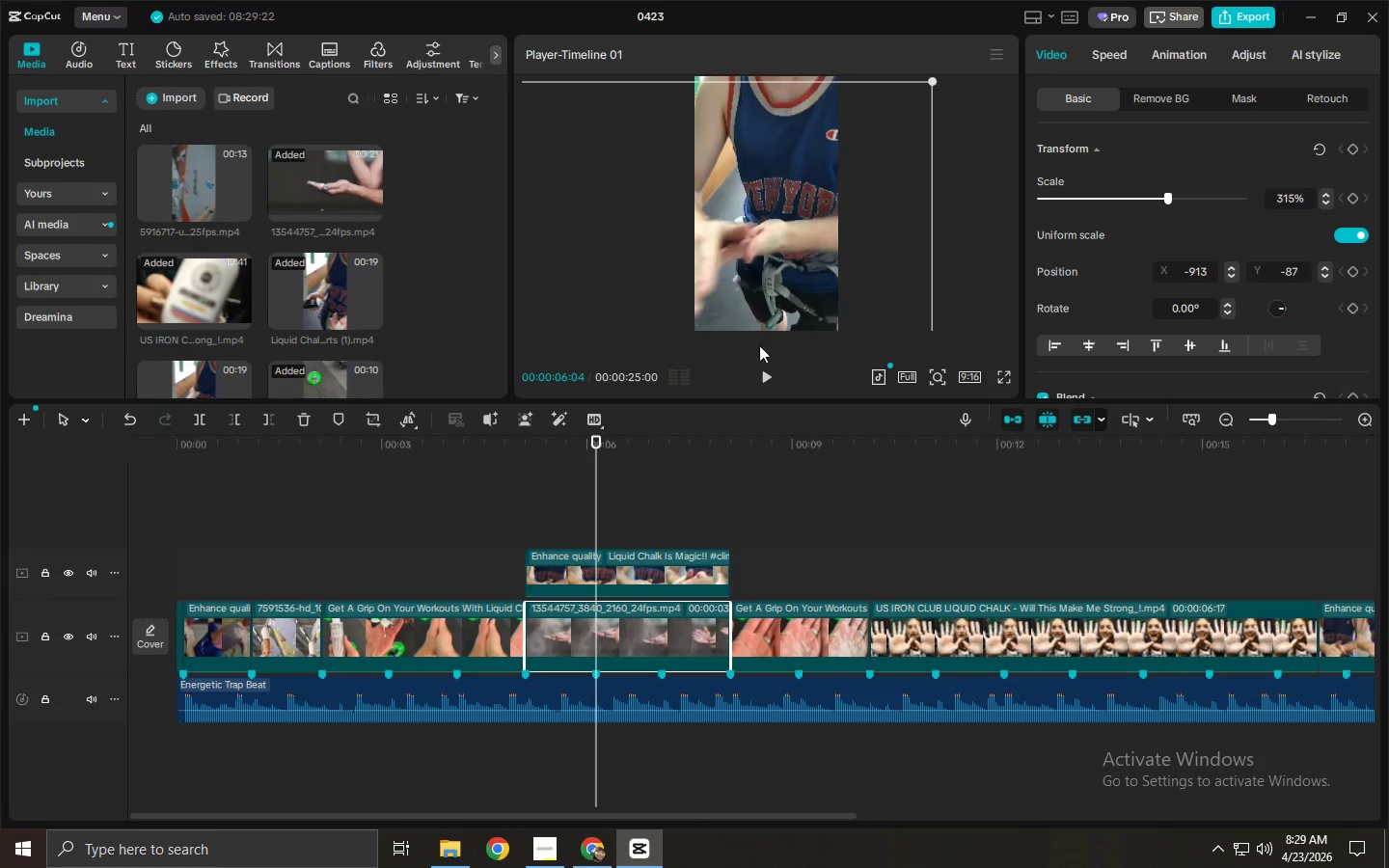 
left_click([671, 565])
 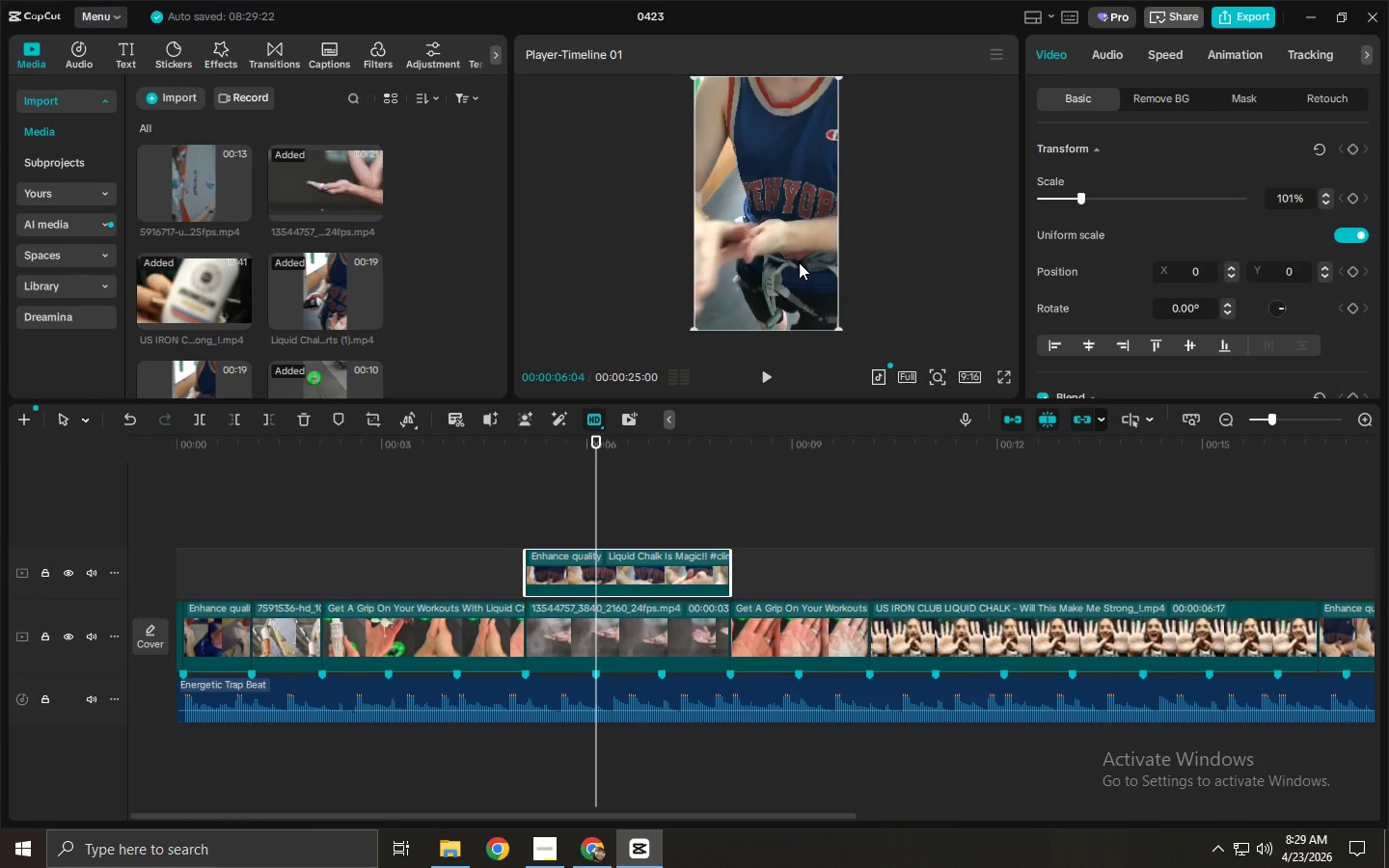 
left_click_drag(start_coordinate=[806, 222], to_coordinate=[810, 116])
 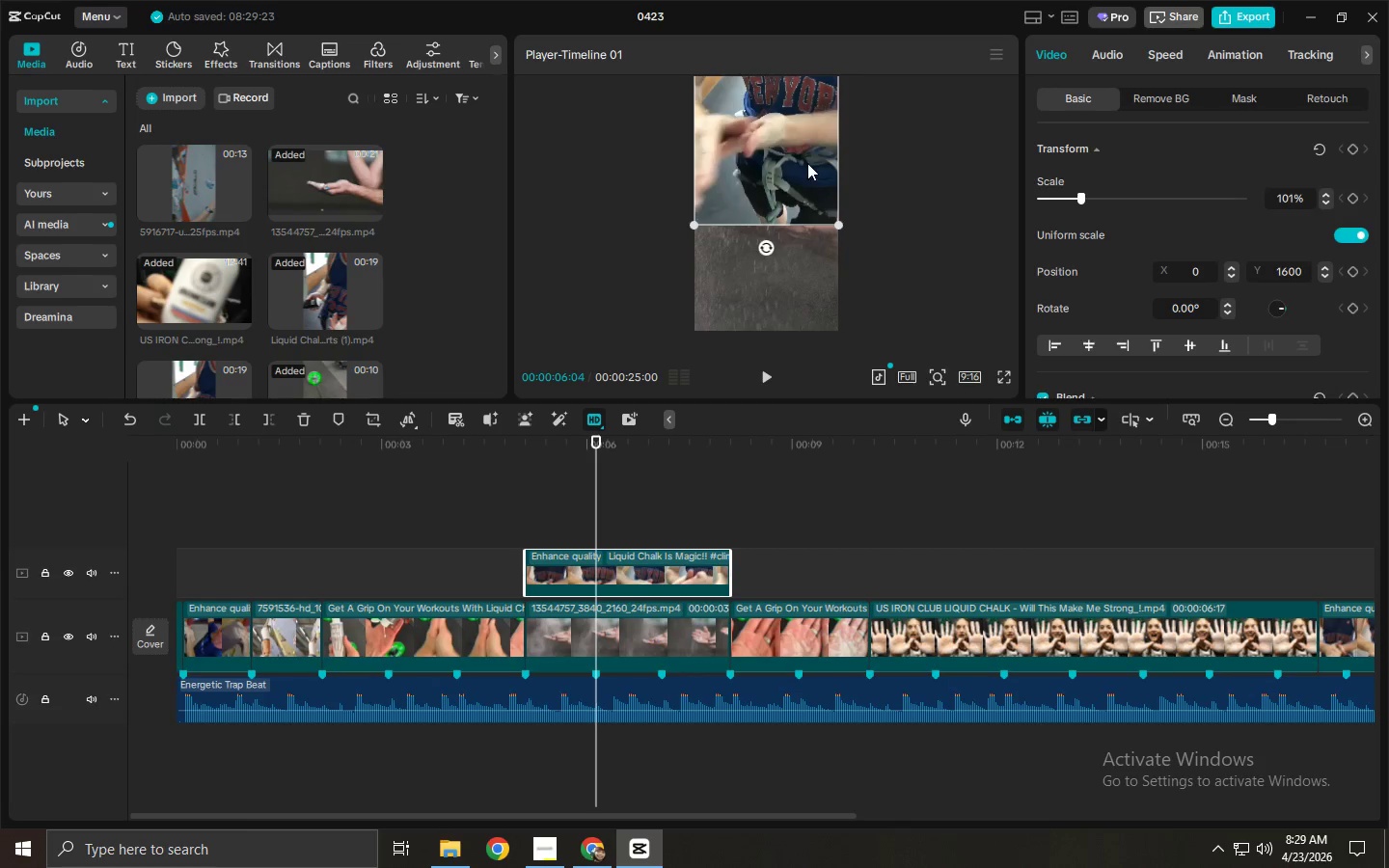 
left_click_drag(start_coordinate=[803, 174], to_coordinate=[803, 145])
 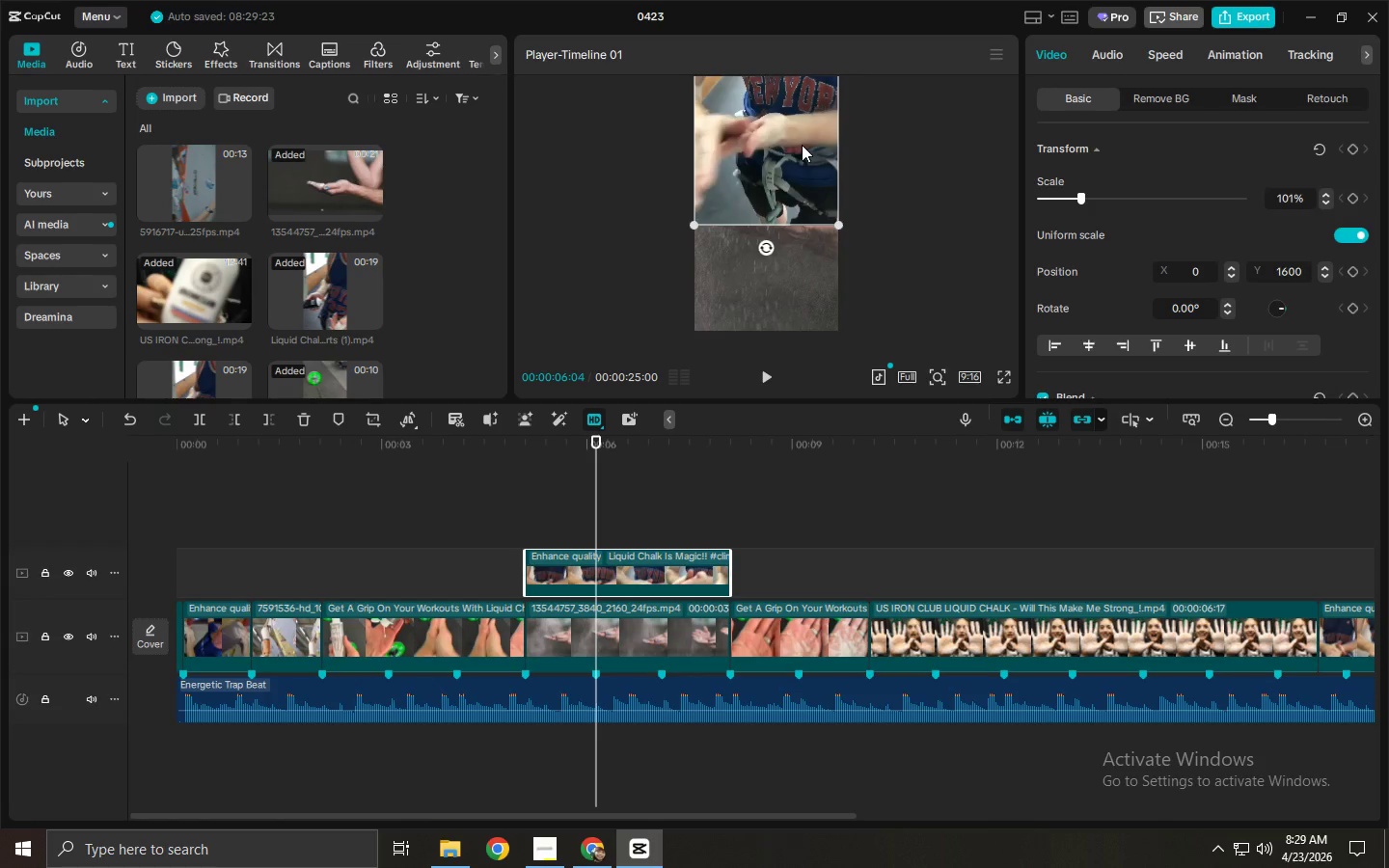 
left_click_drag(start_coordinate=[802, 145], to_coordinate=[804, 131])
 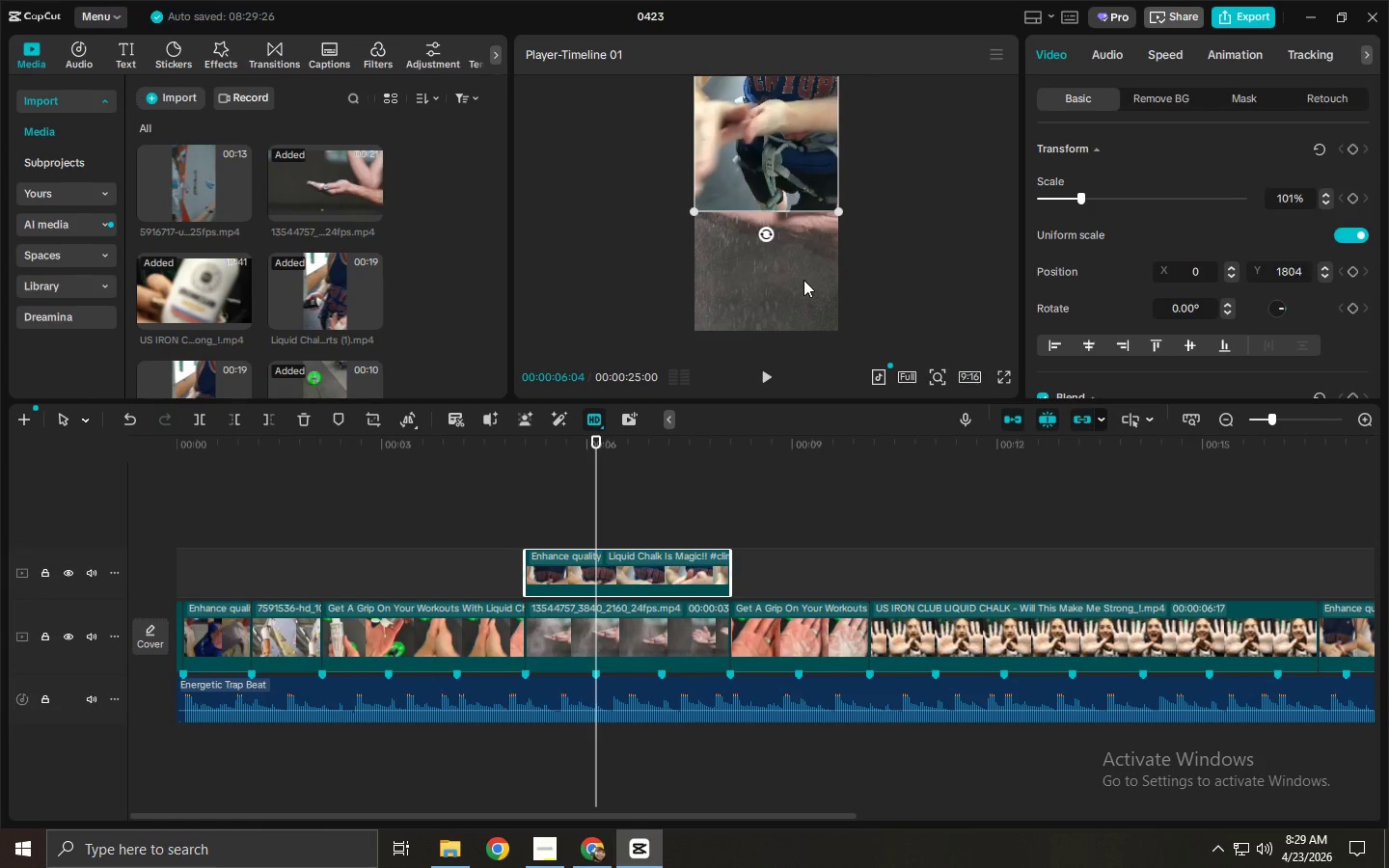 
left_click([803, 280])
 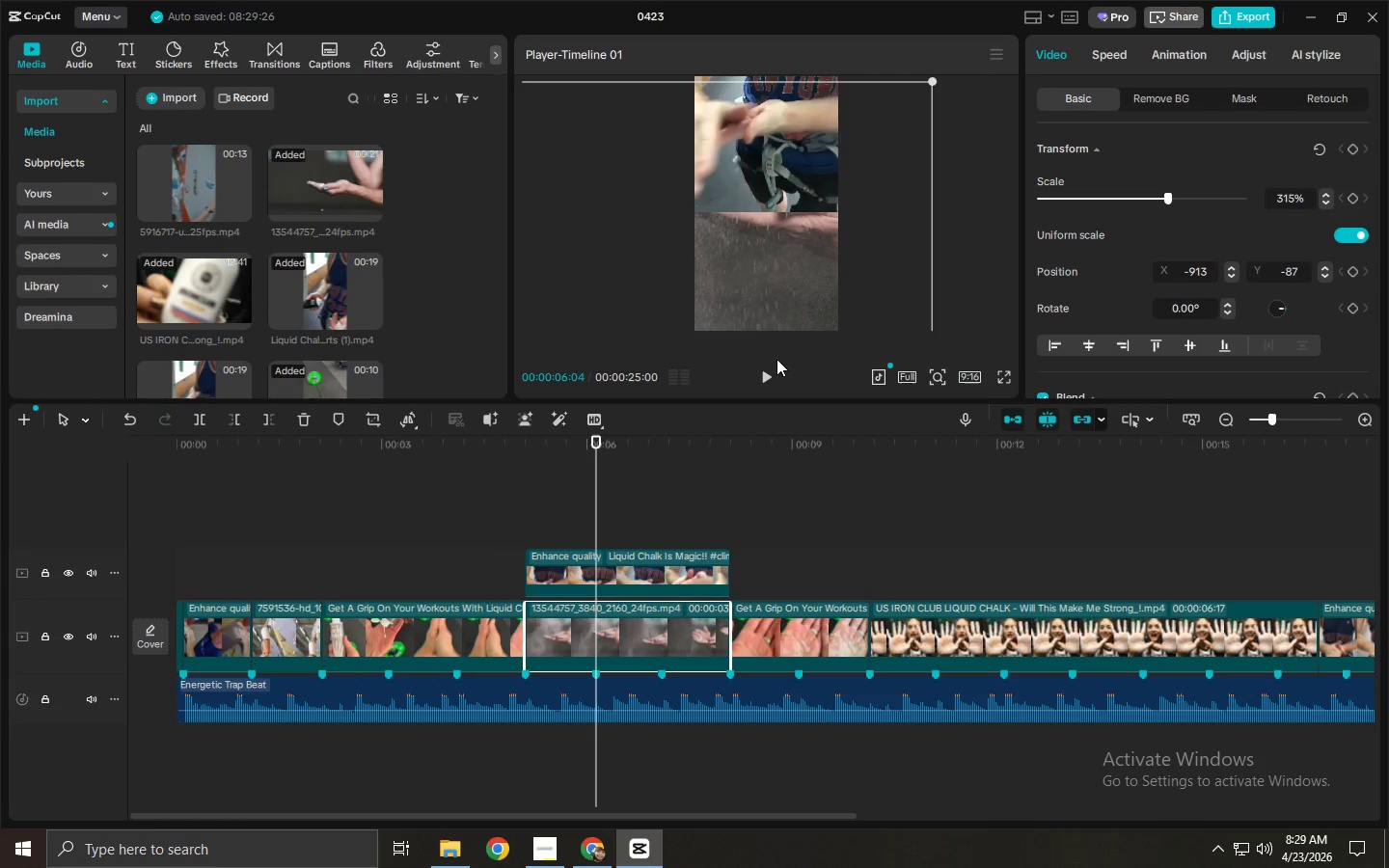 
left_click_drag(start_coordinate=[782, 303], to_coordinate=[785, 369])
 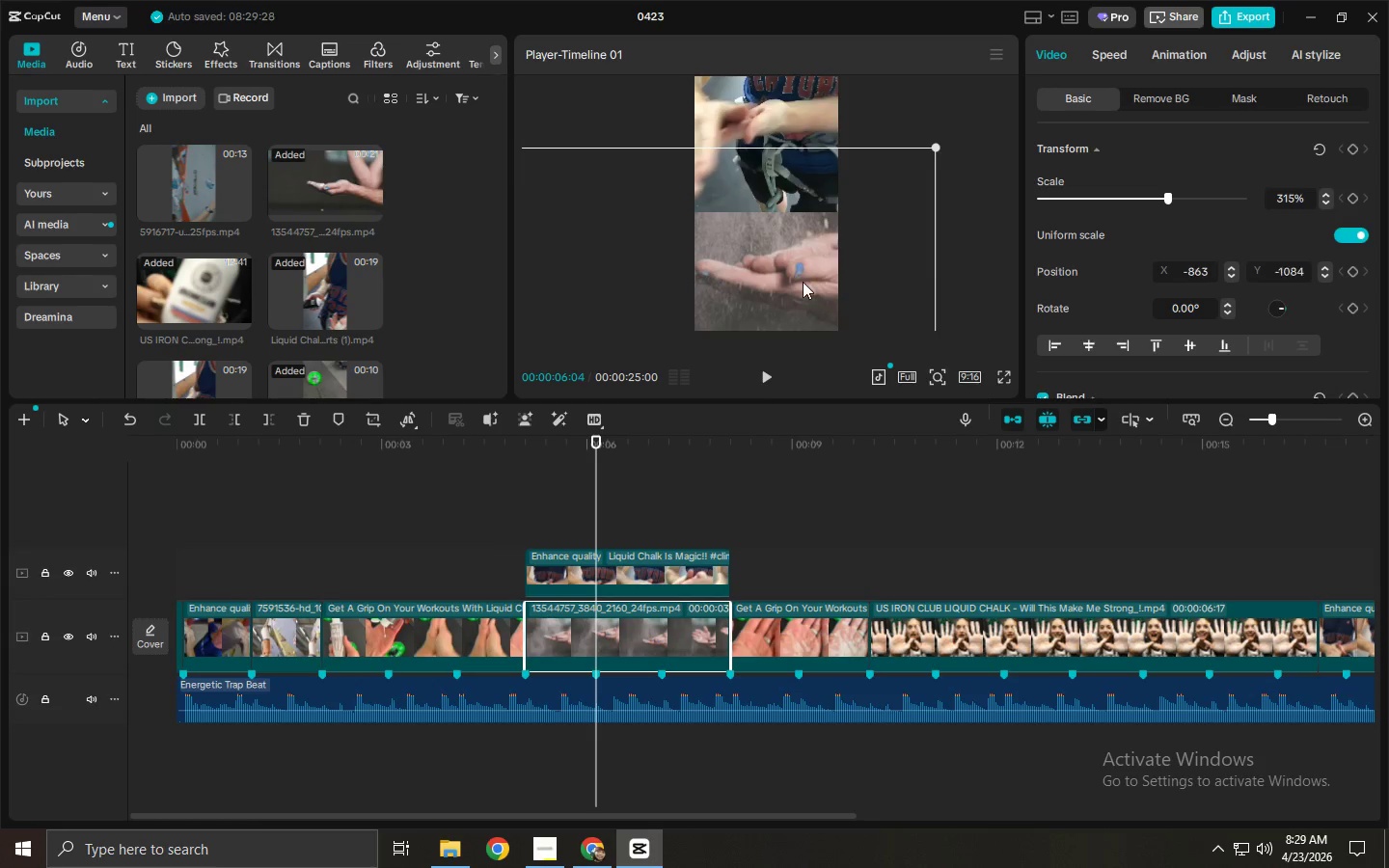 
left_click_drag(start_coordinate=[803, 282], to_coordinate=[802, 295])
 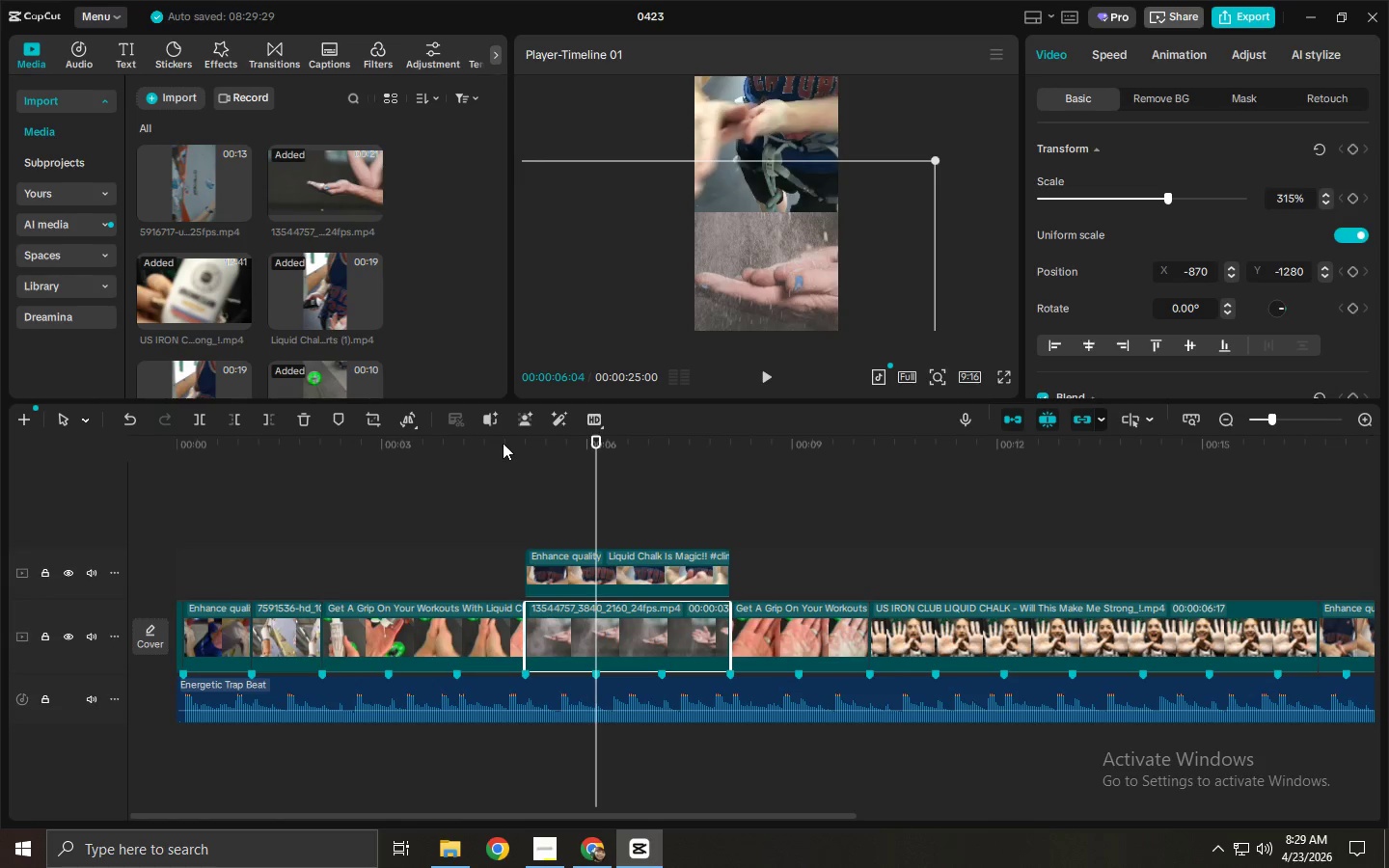 
key(Space)
 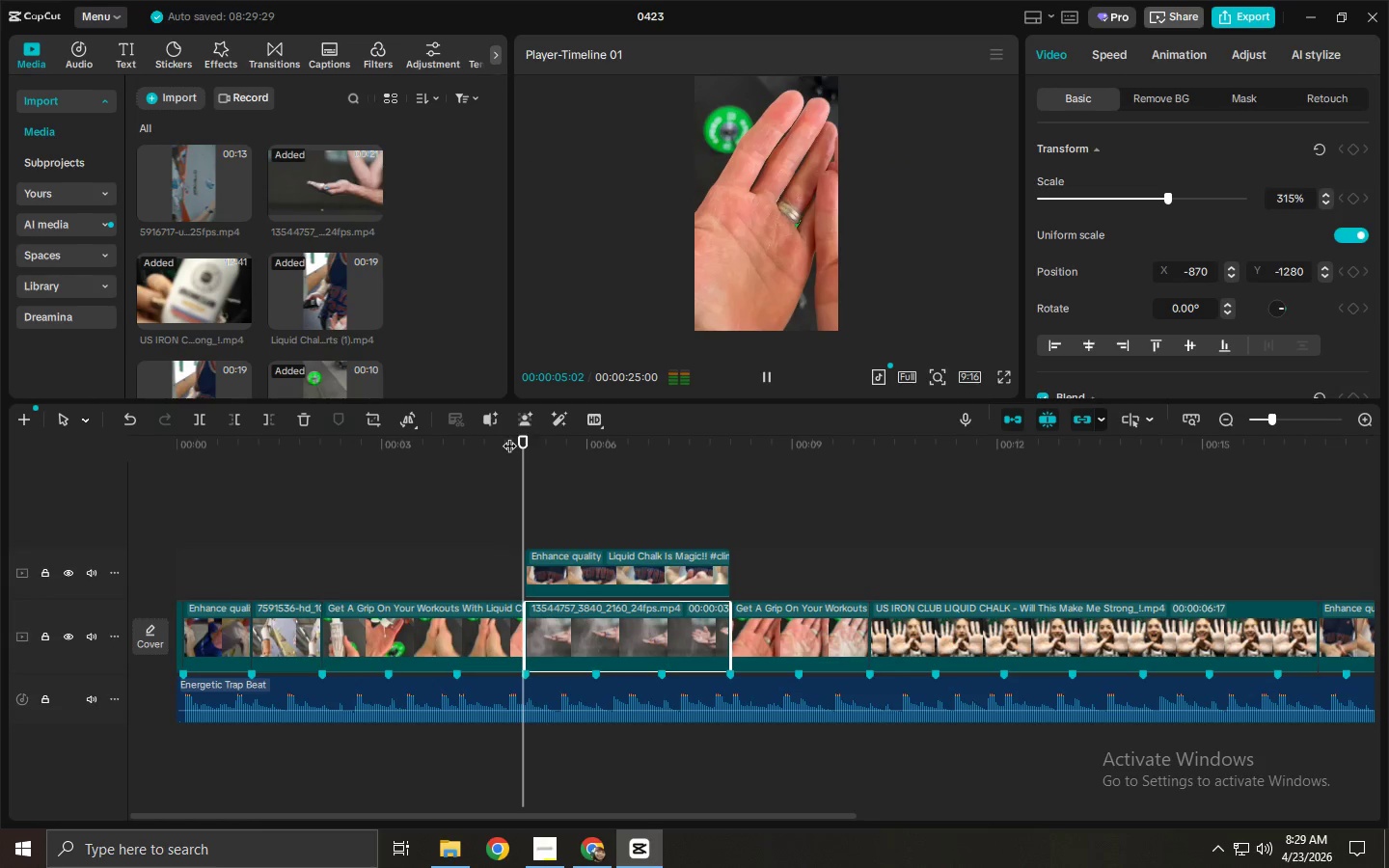 
key(Space)
 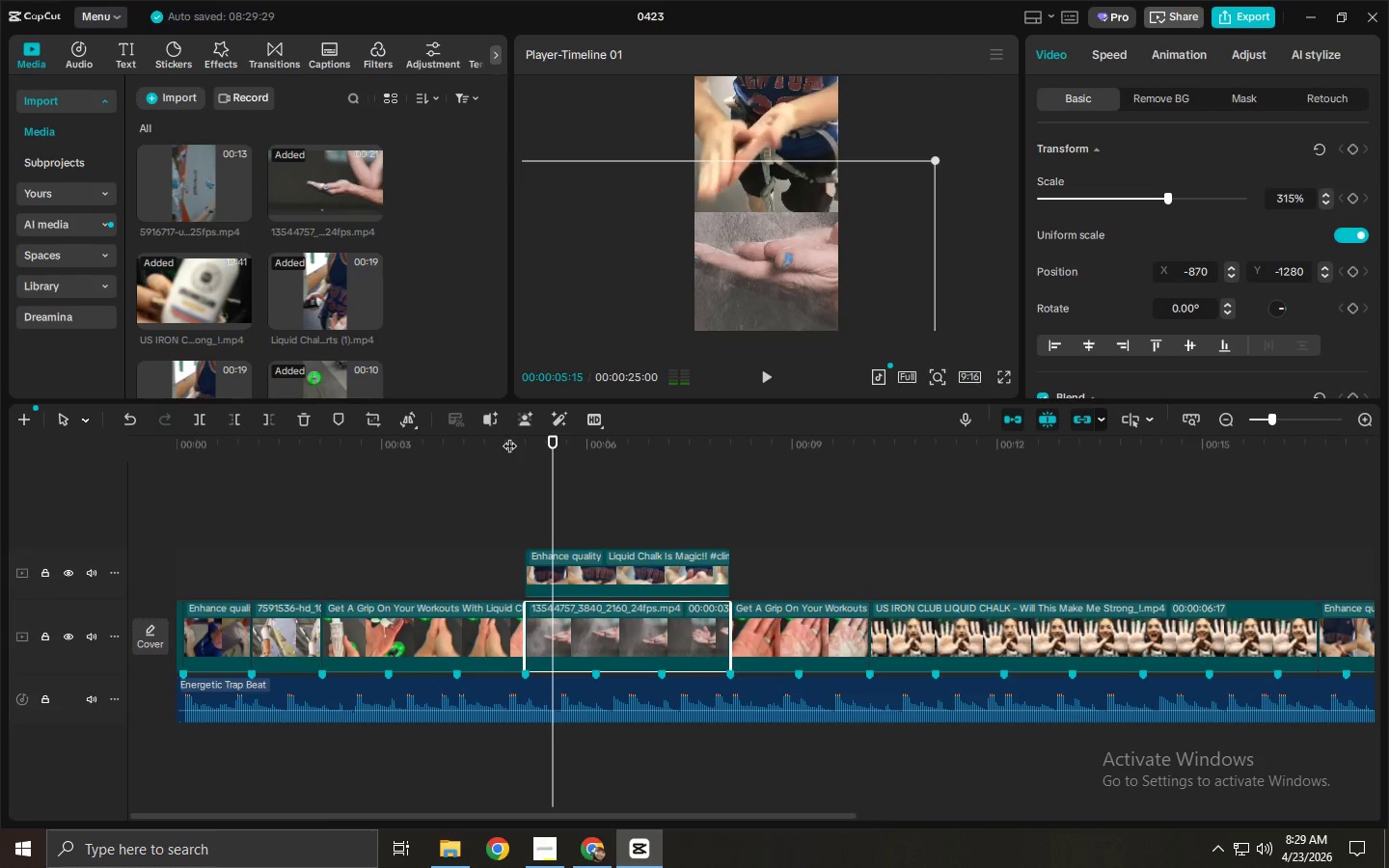 
key(Space)
 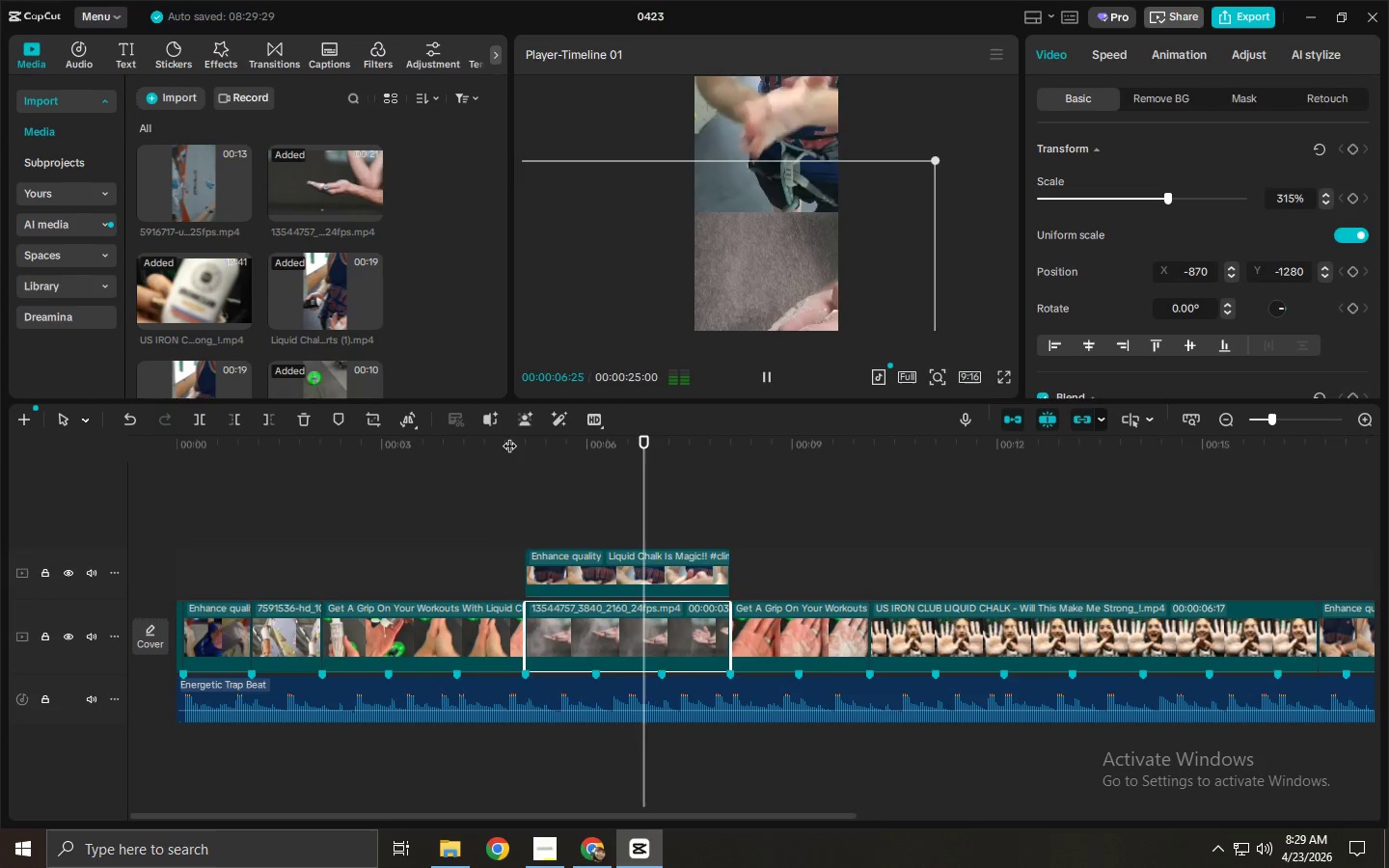 
key(Space)
 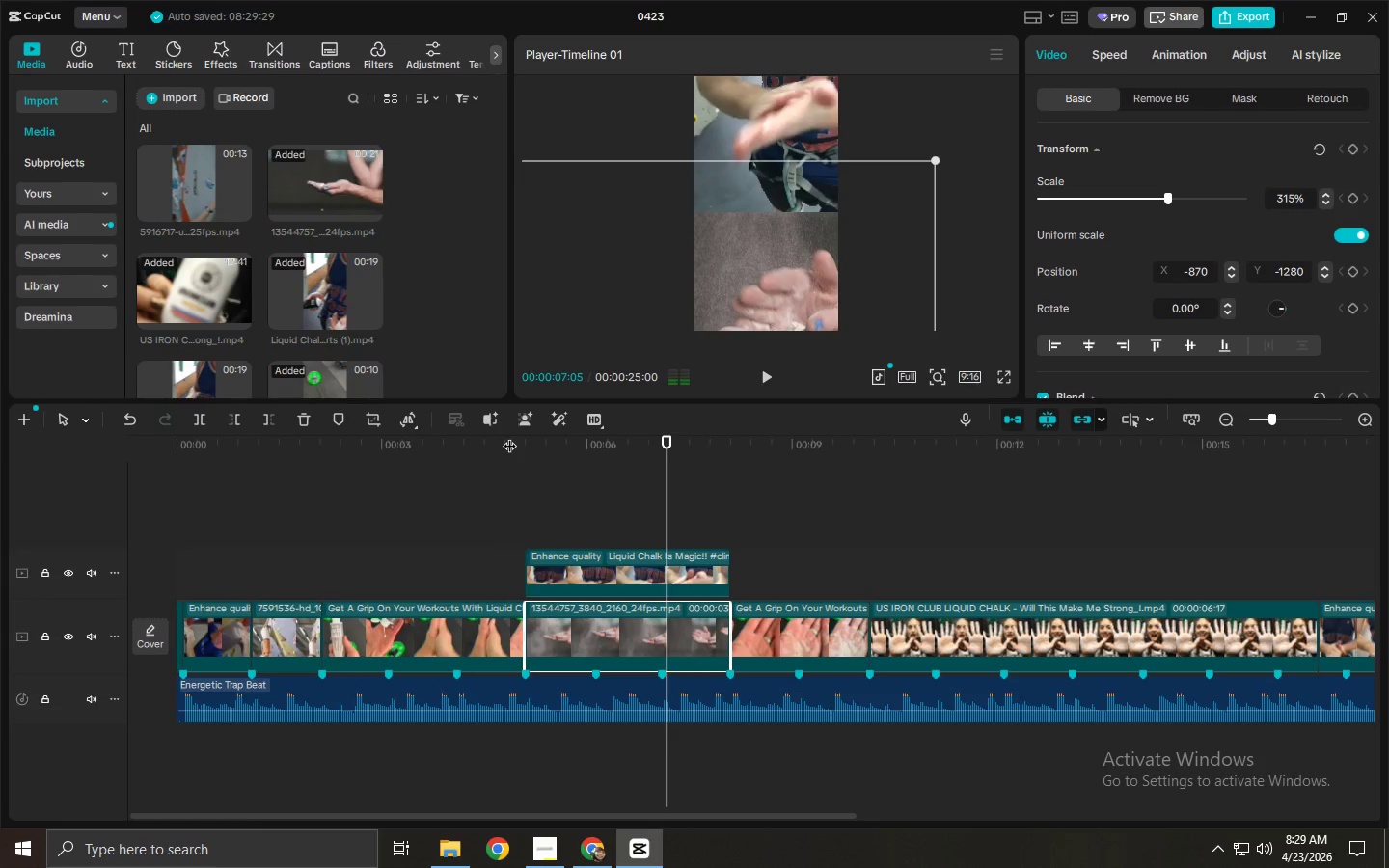 
key(Space)
 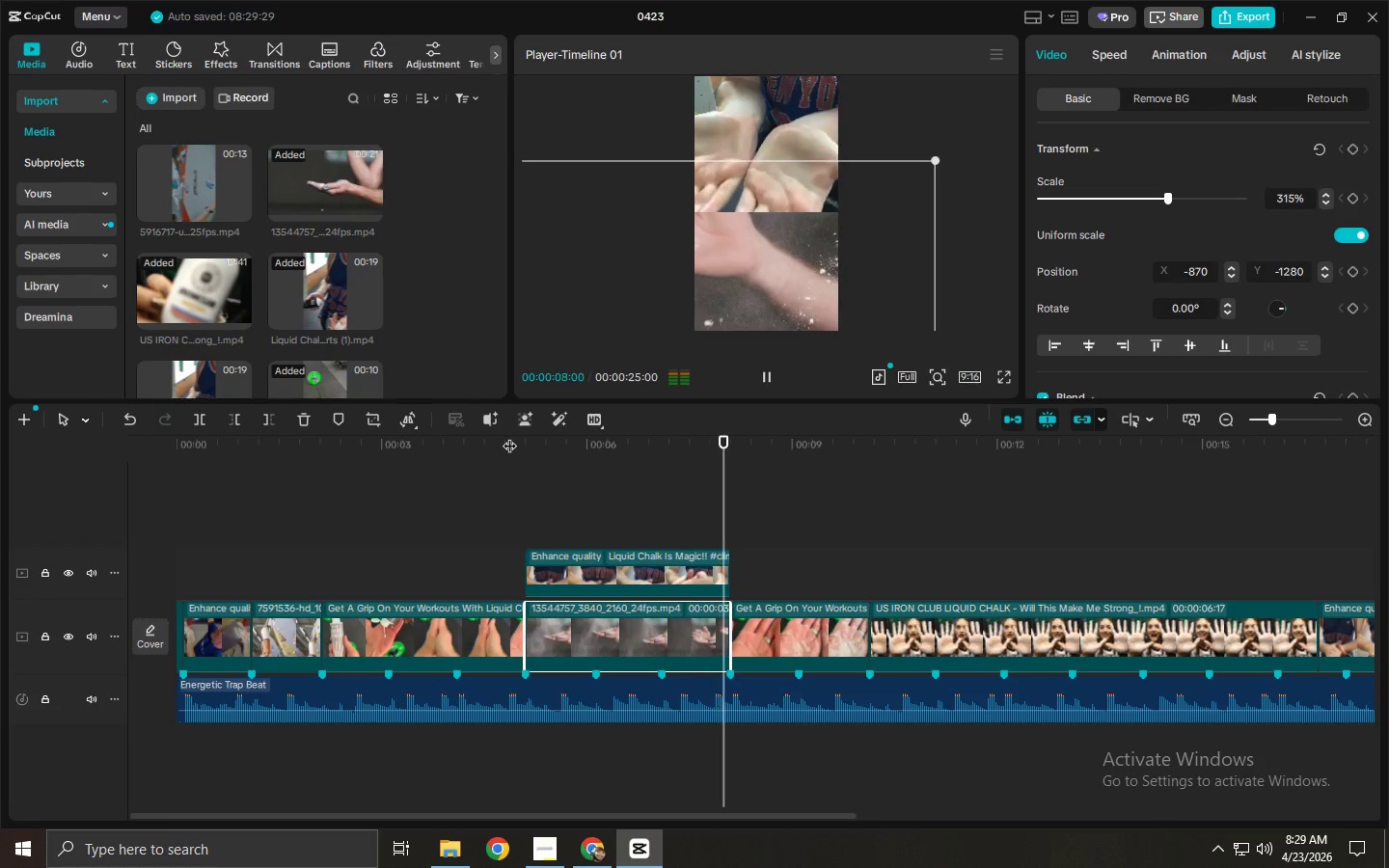 
key(Space)
 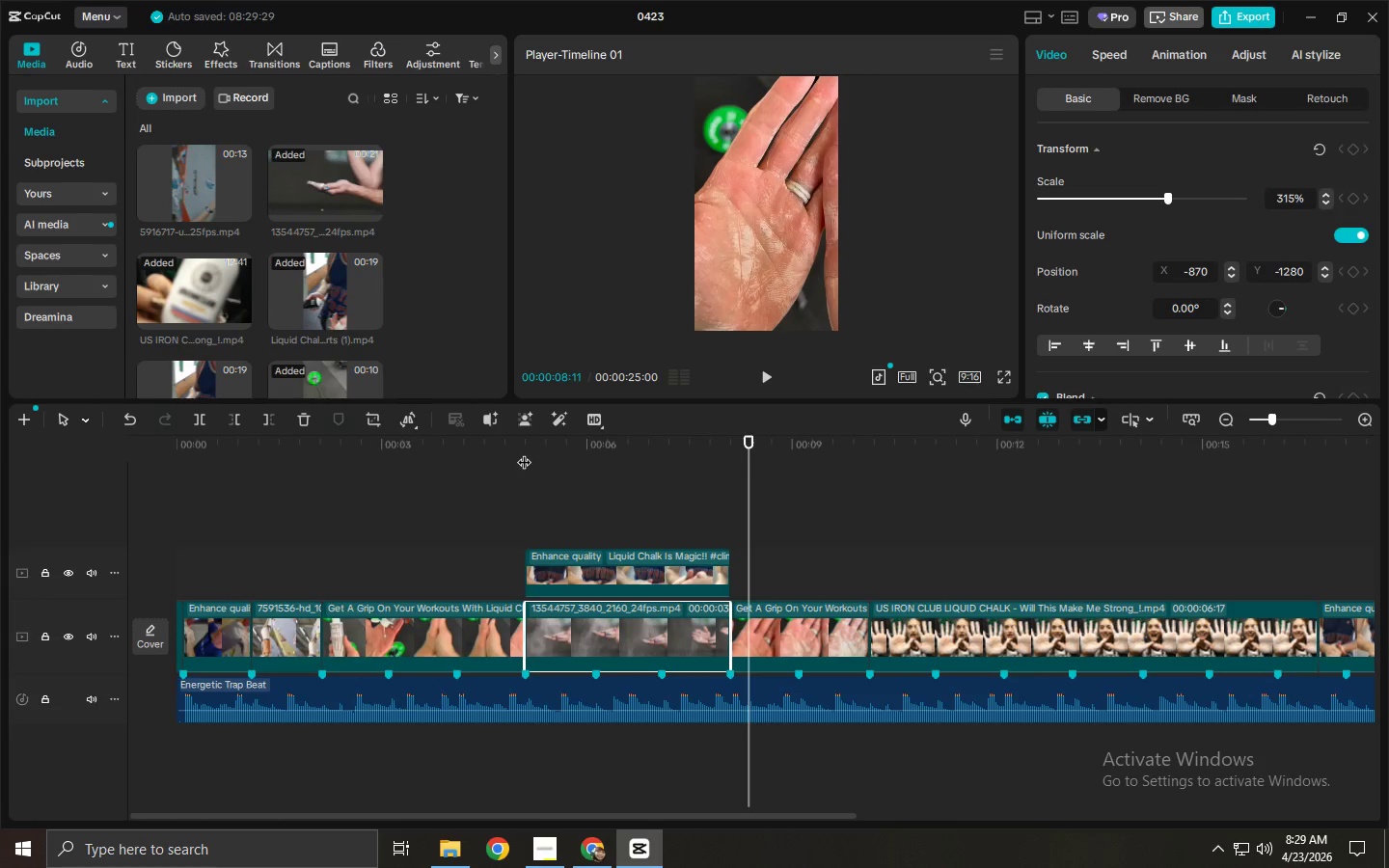 
key(Space)
 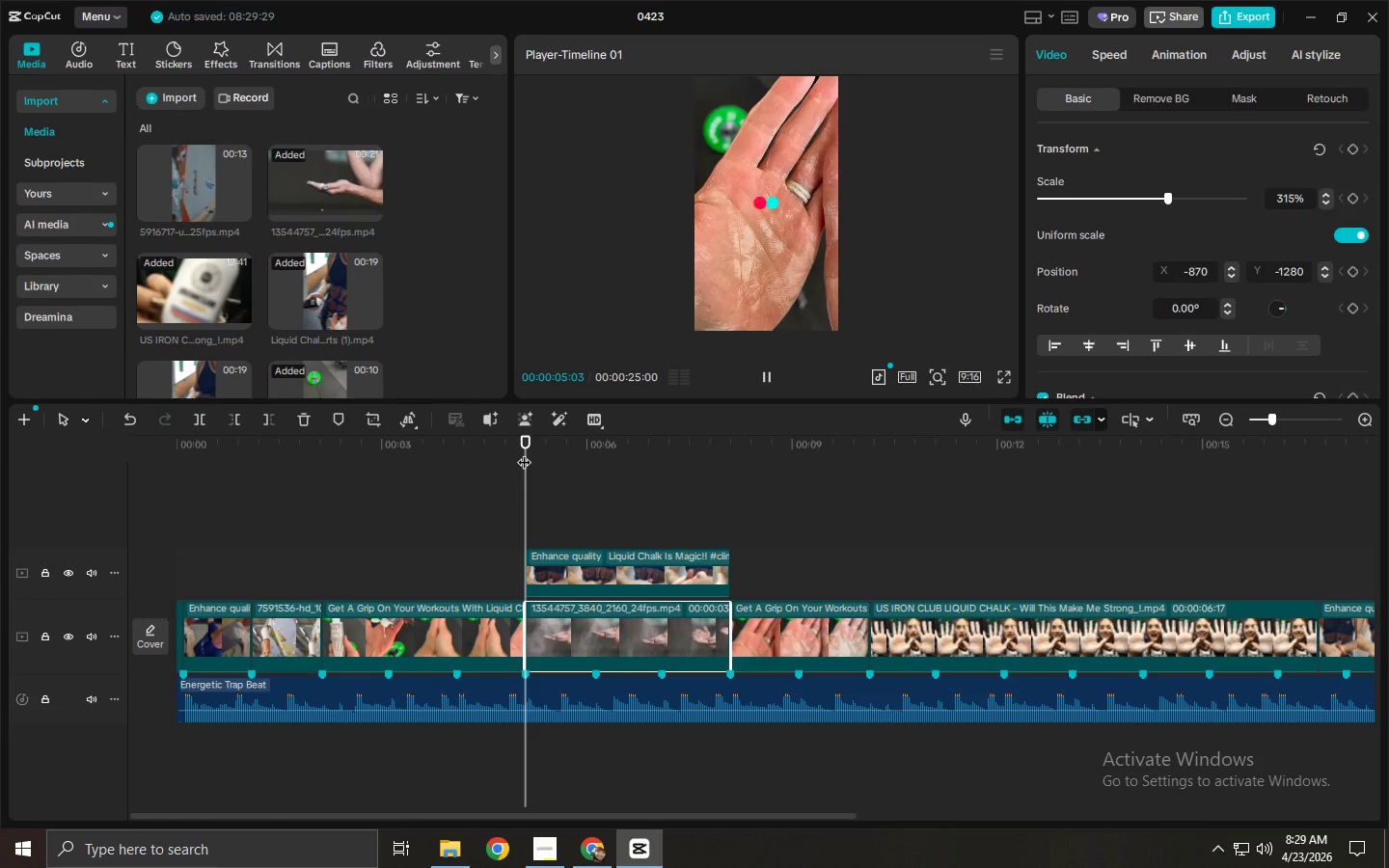 
key(Space)
 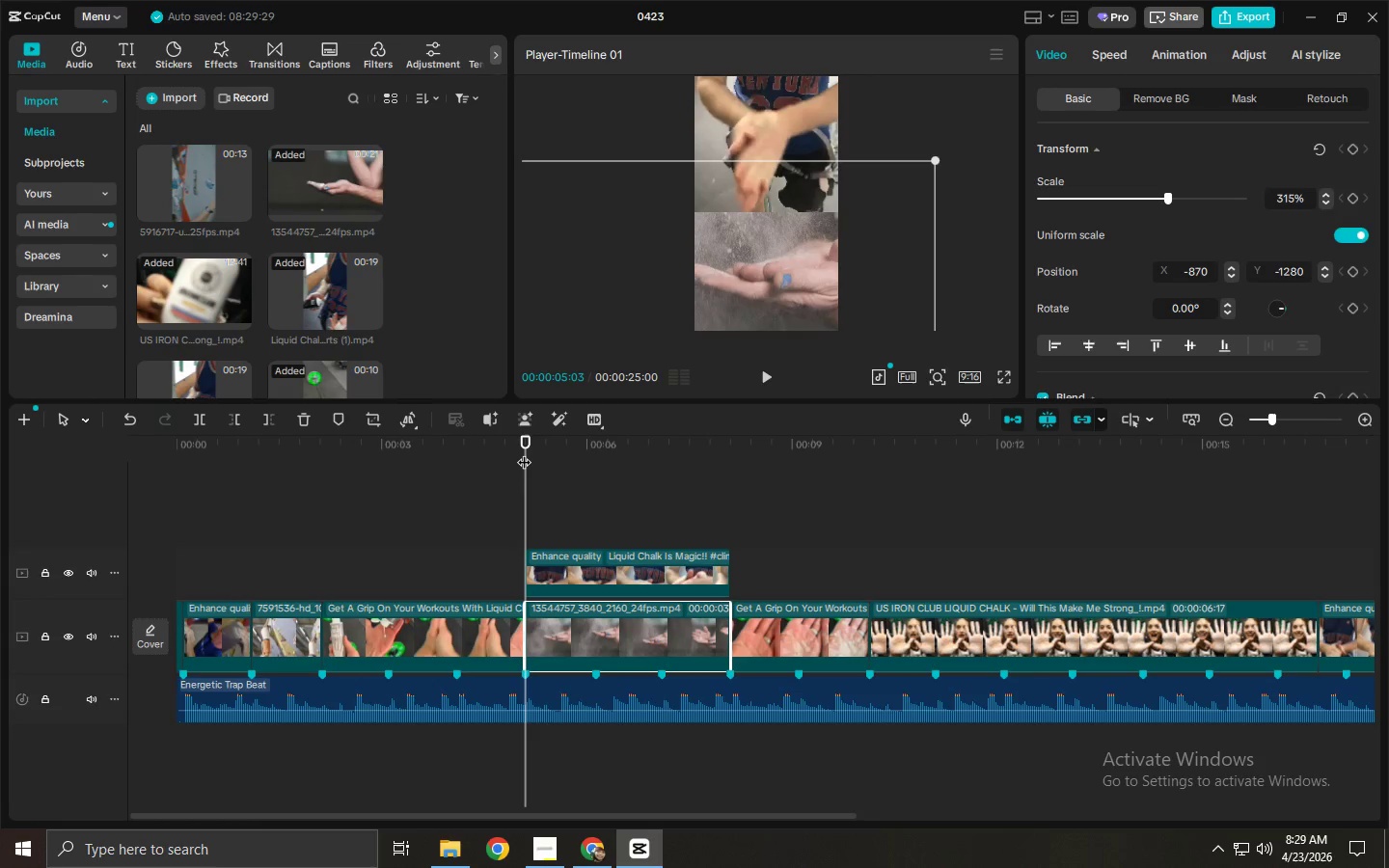 
key(Space)
 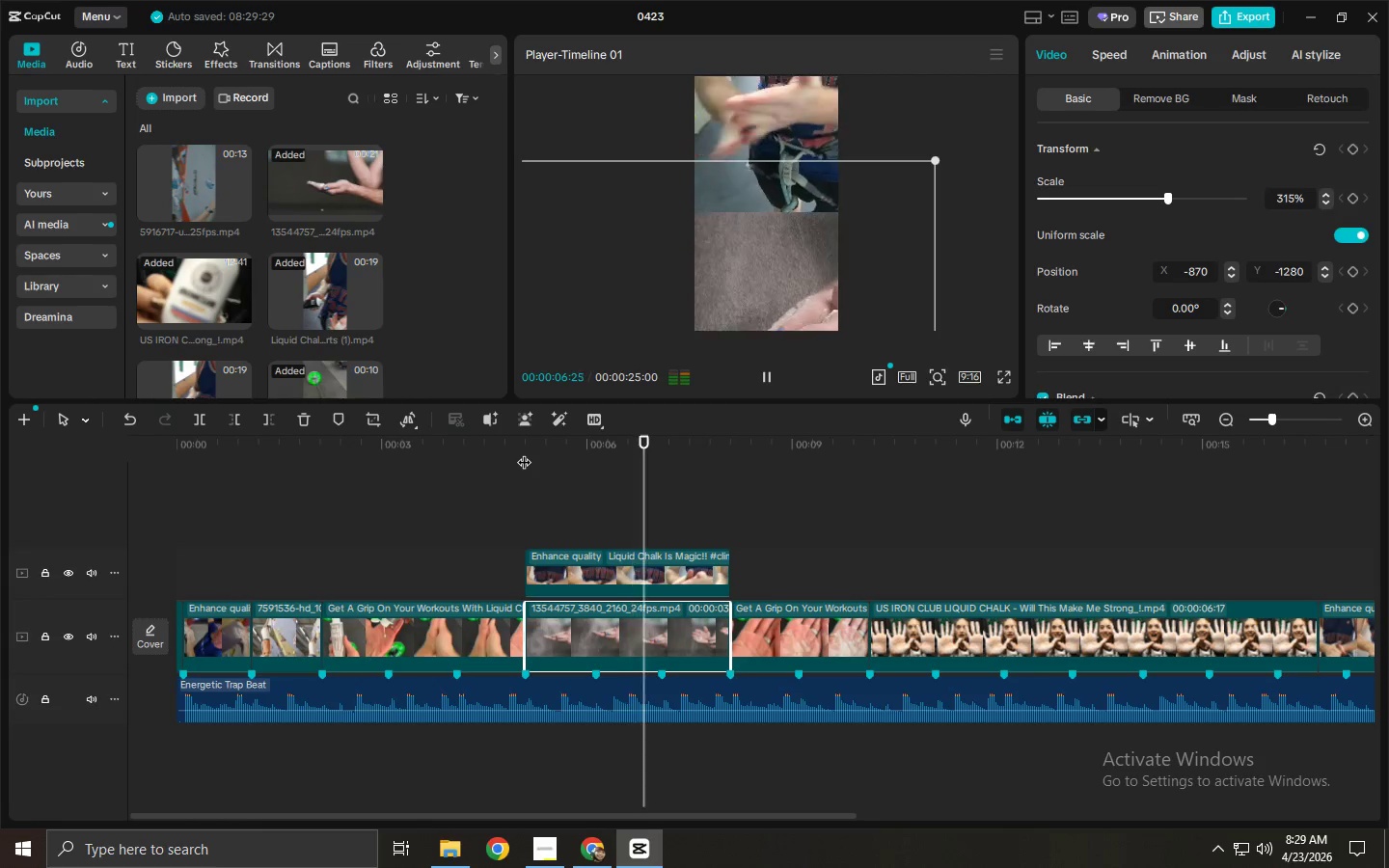 
key(Space)
 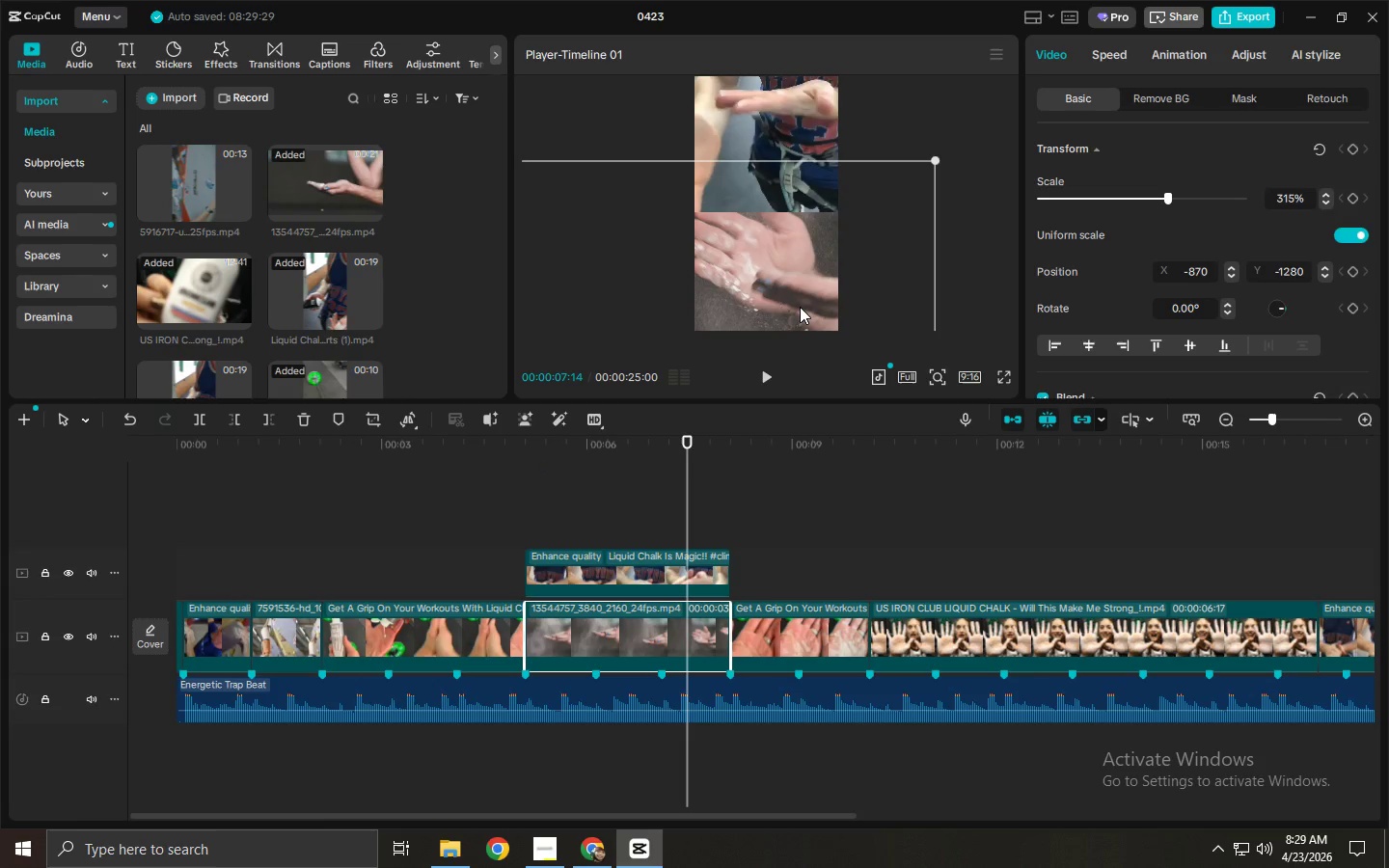 
left_click([817, 187])
 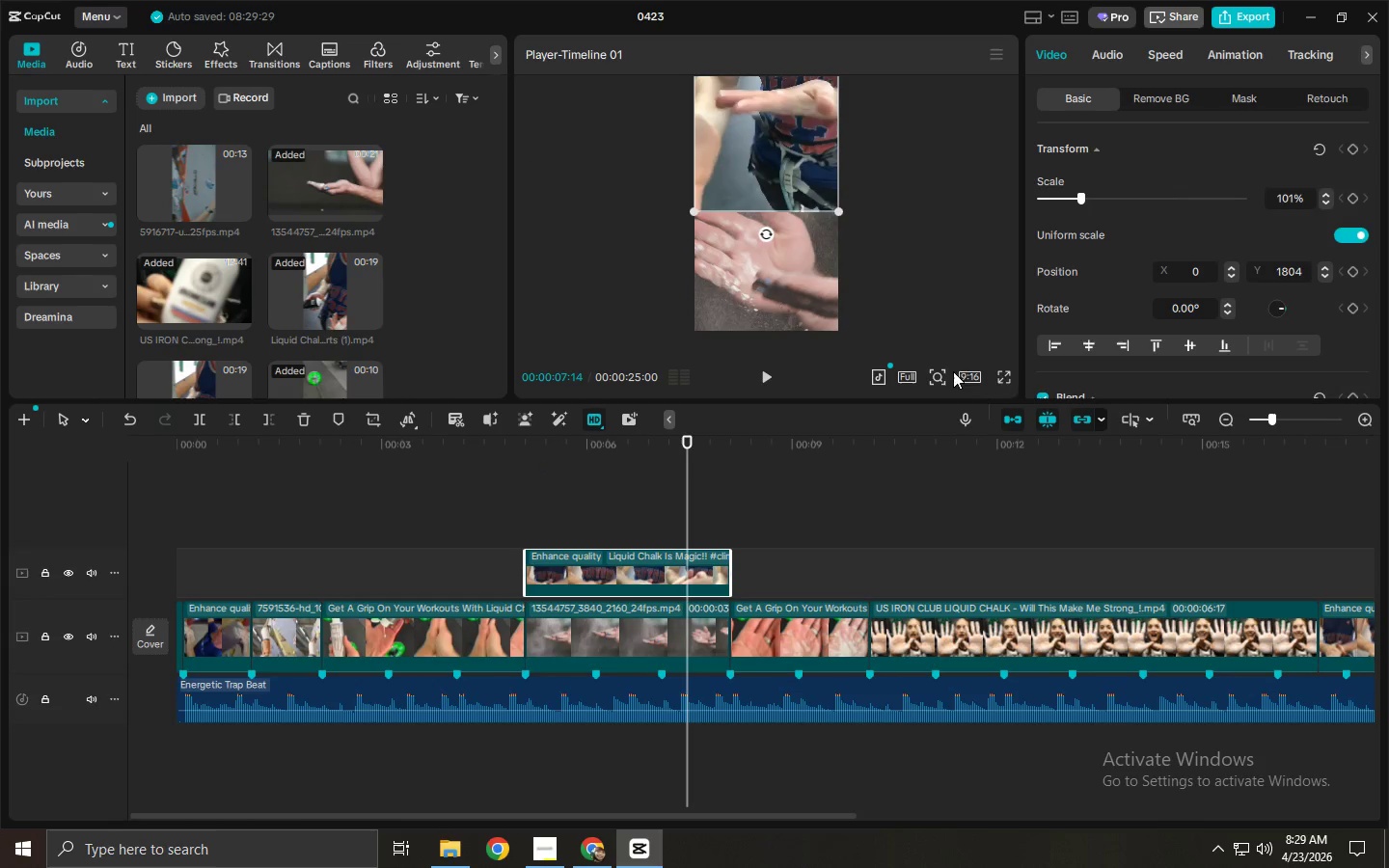 
left_click([999, 377])
 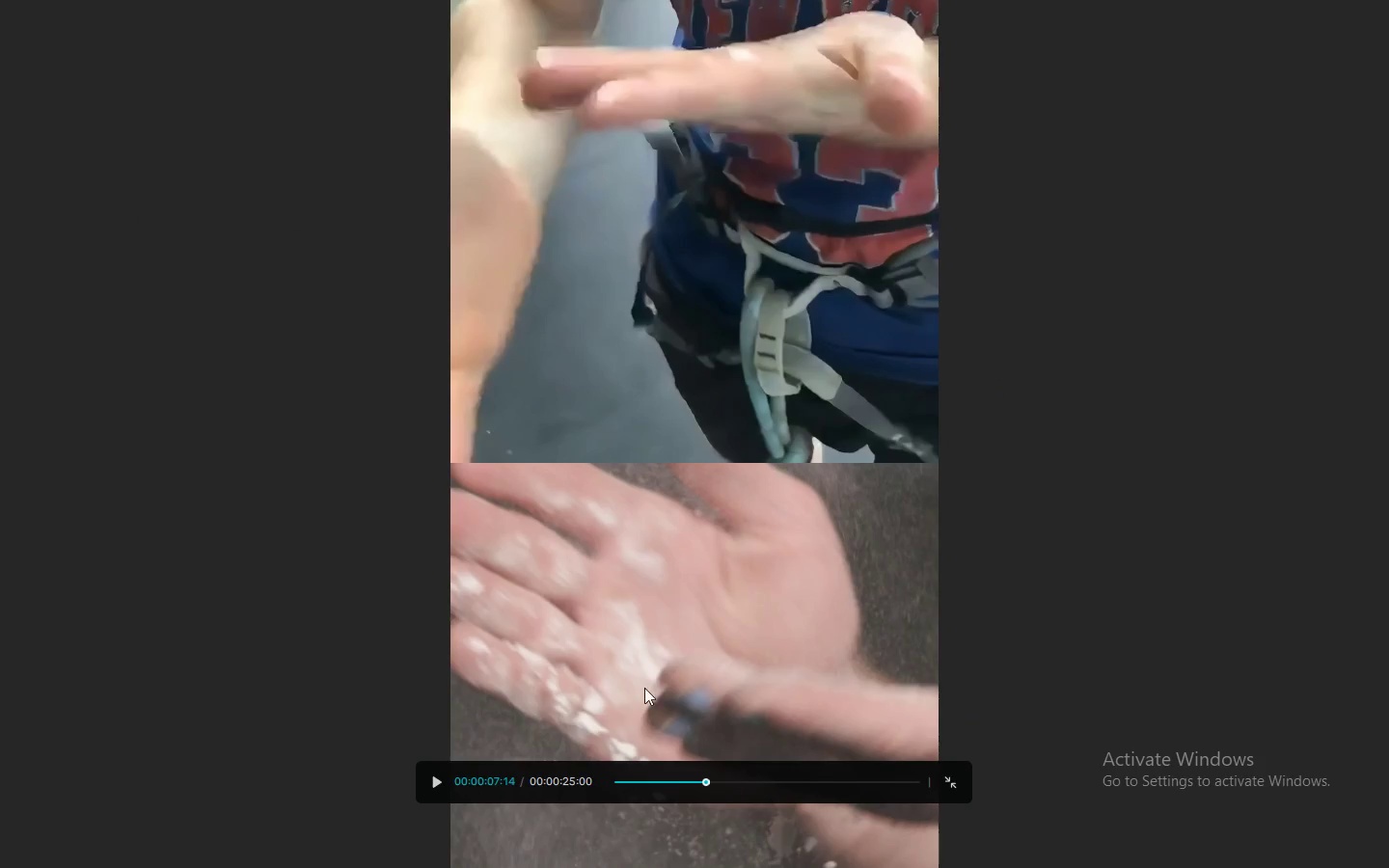 
left_click([675, 780])
 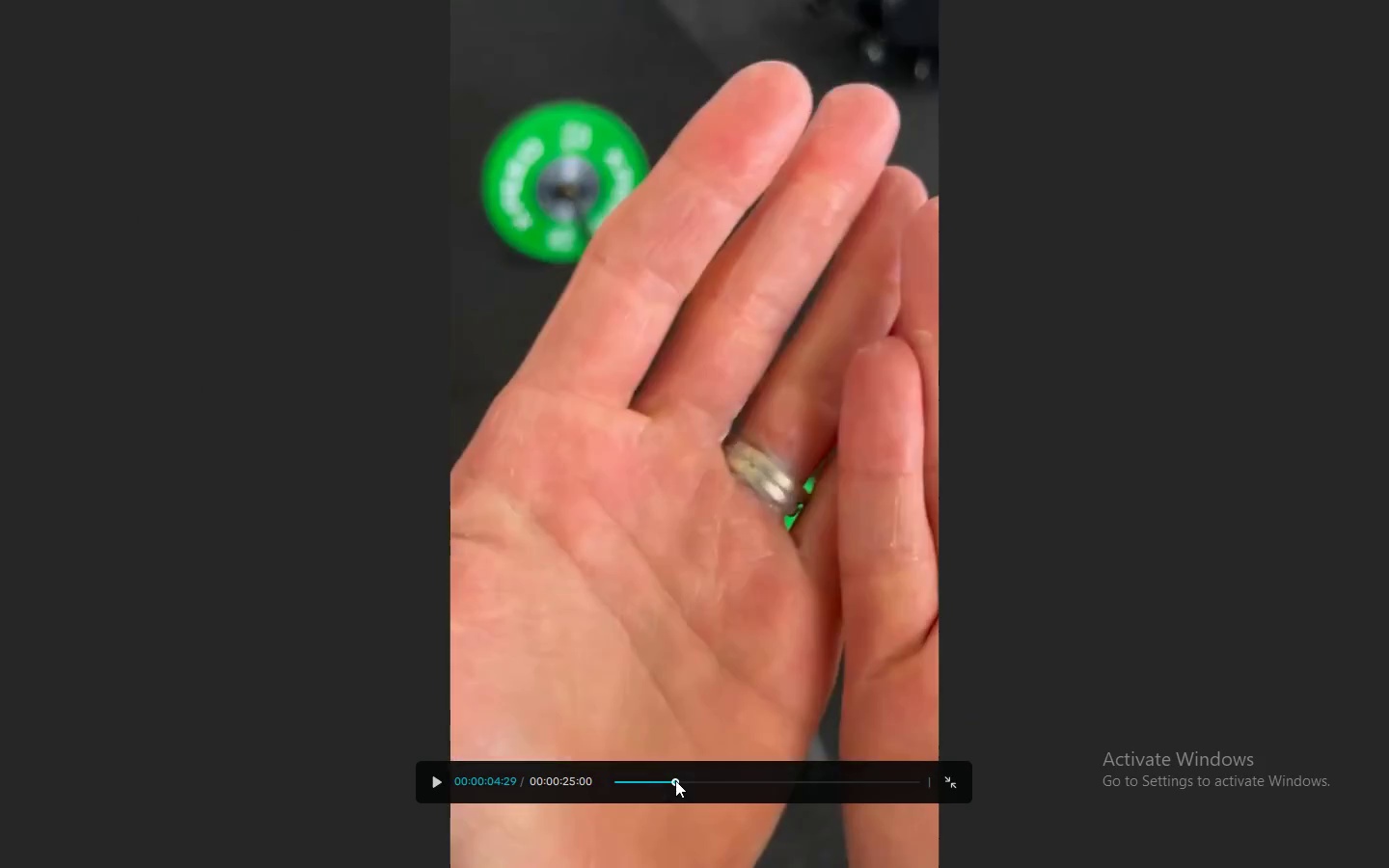 
key(Space)
 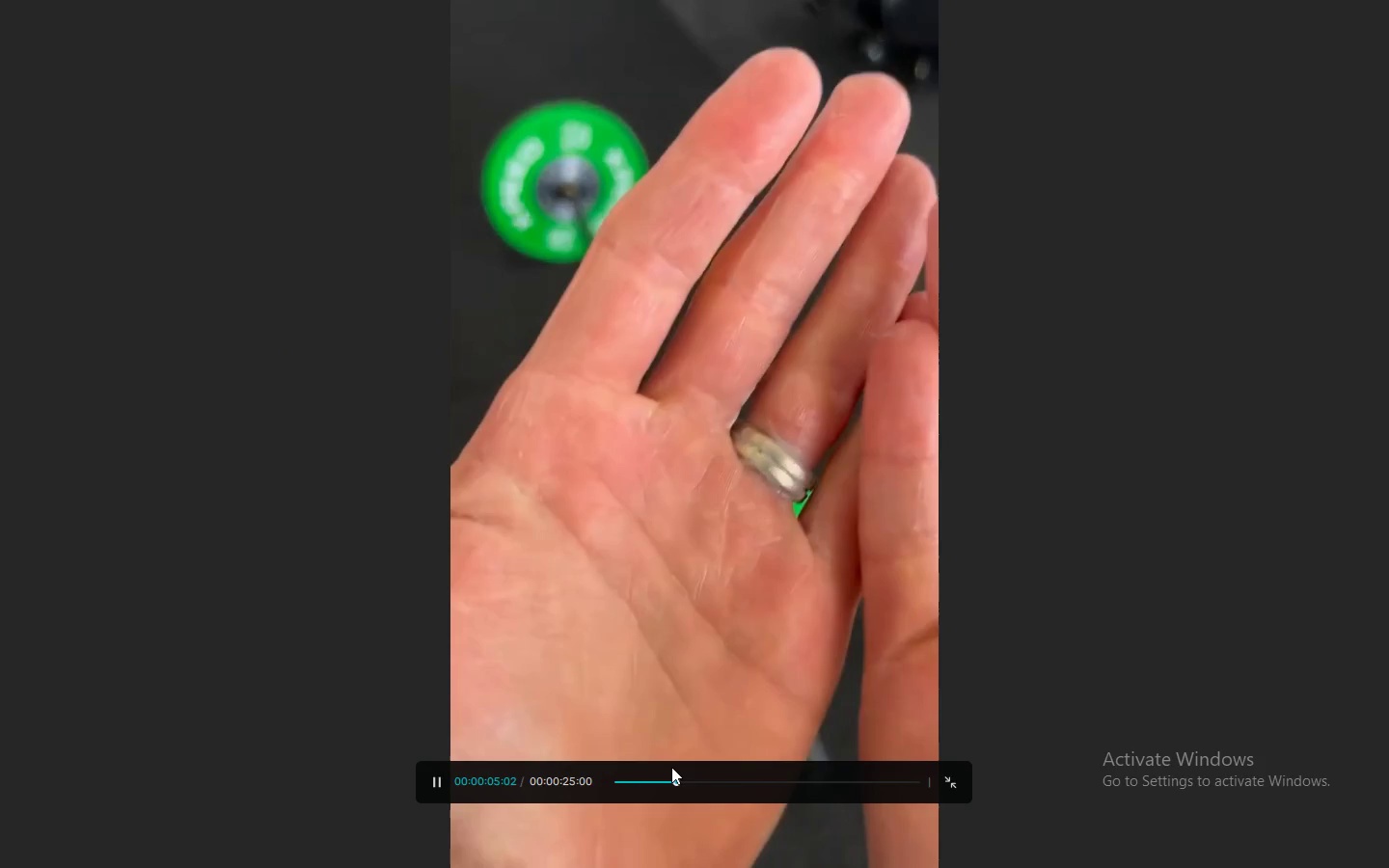 
key(Space)